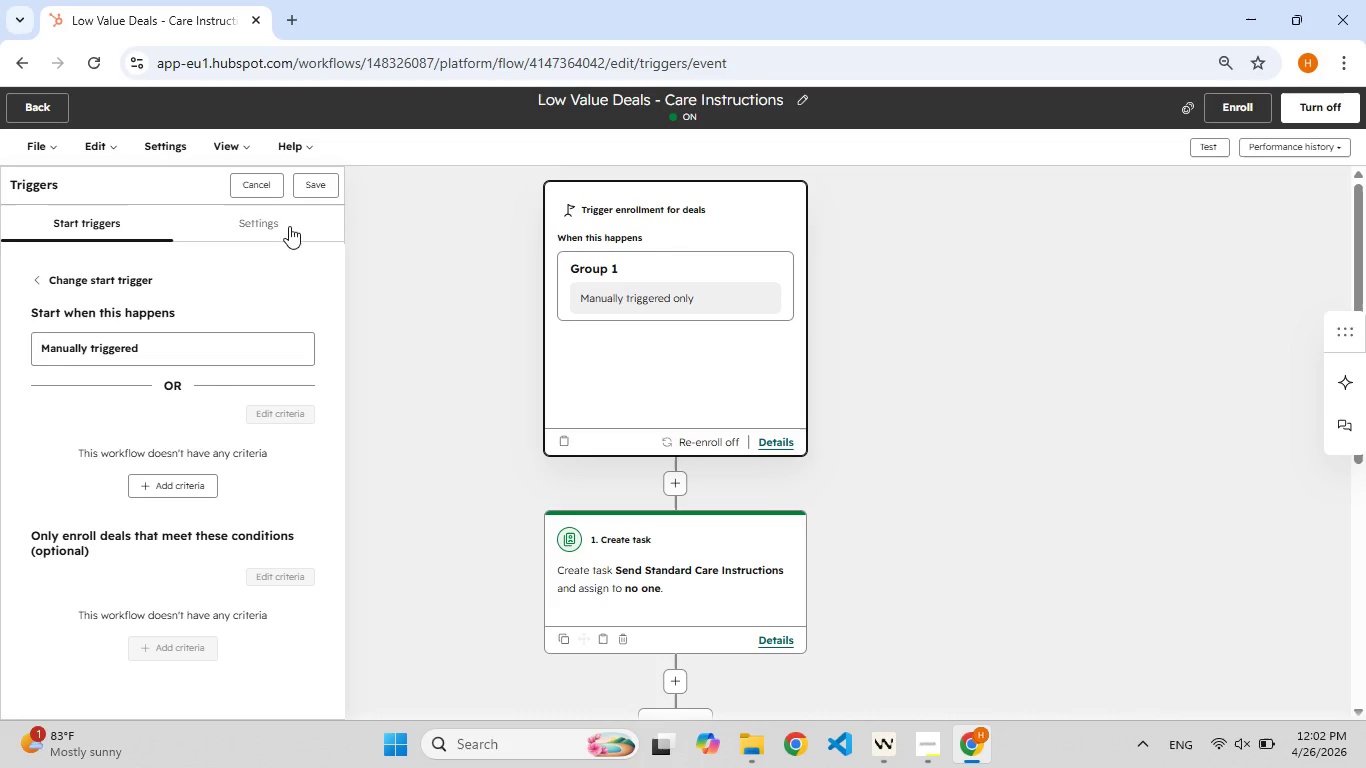 
wait(6.14)
 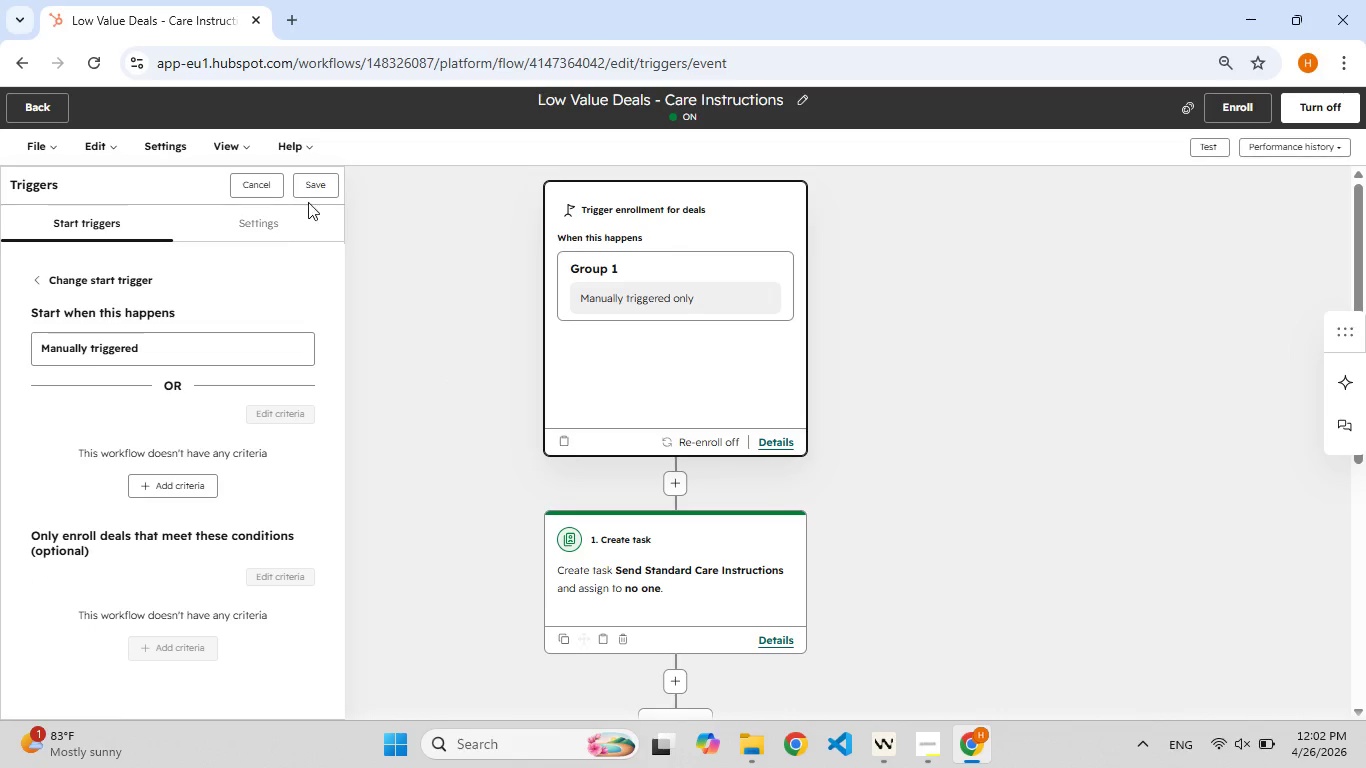 
left_click([320, 204])
 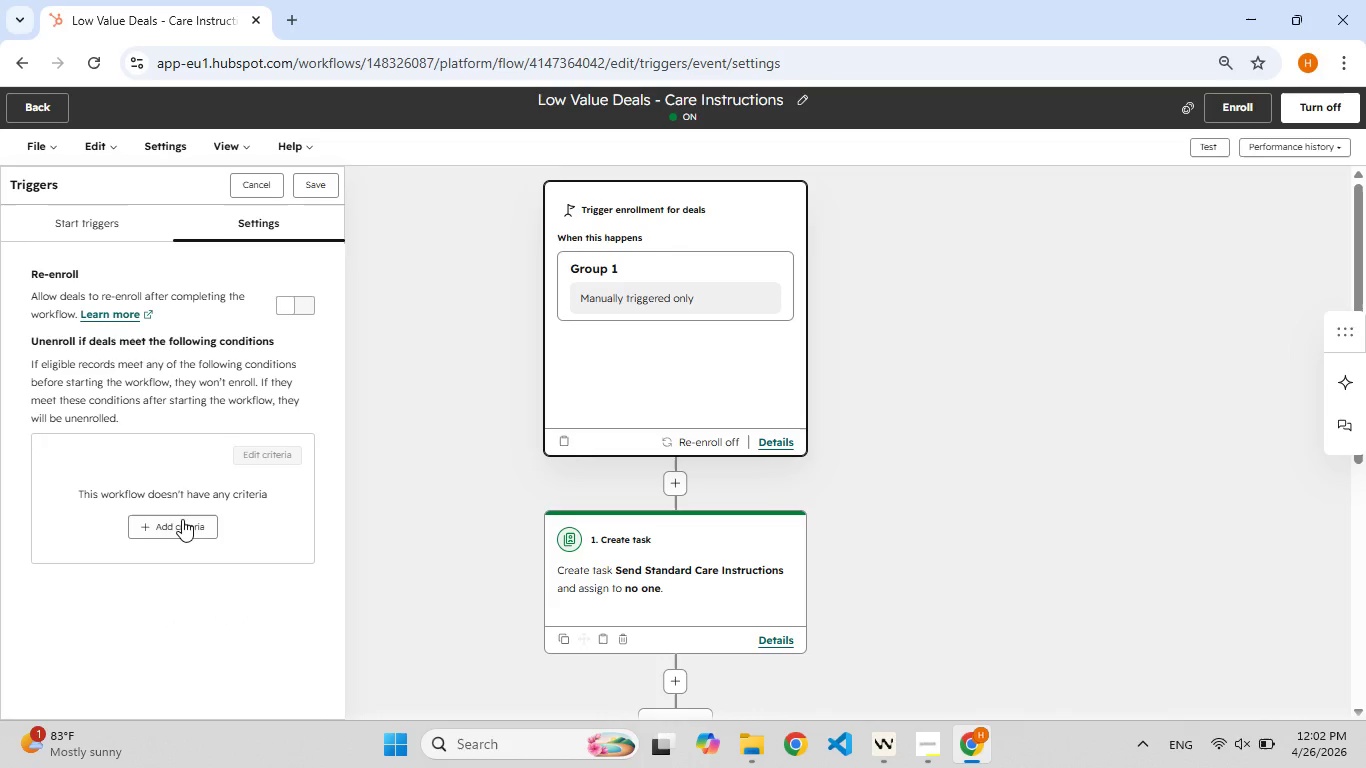 
left_click([182, 523])
 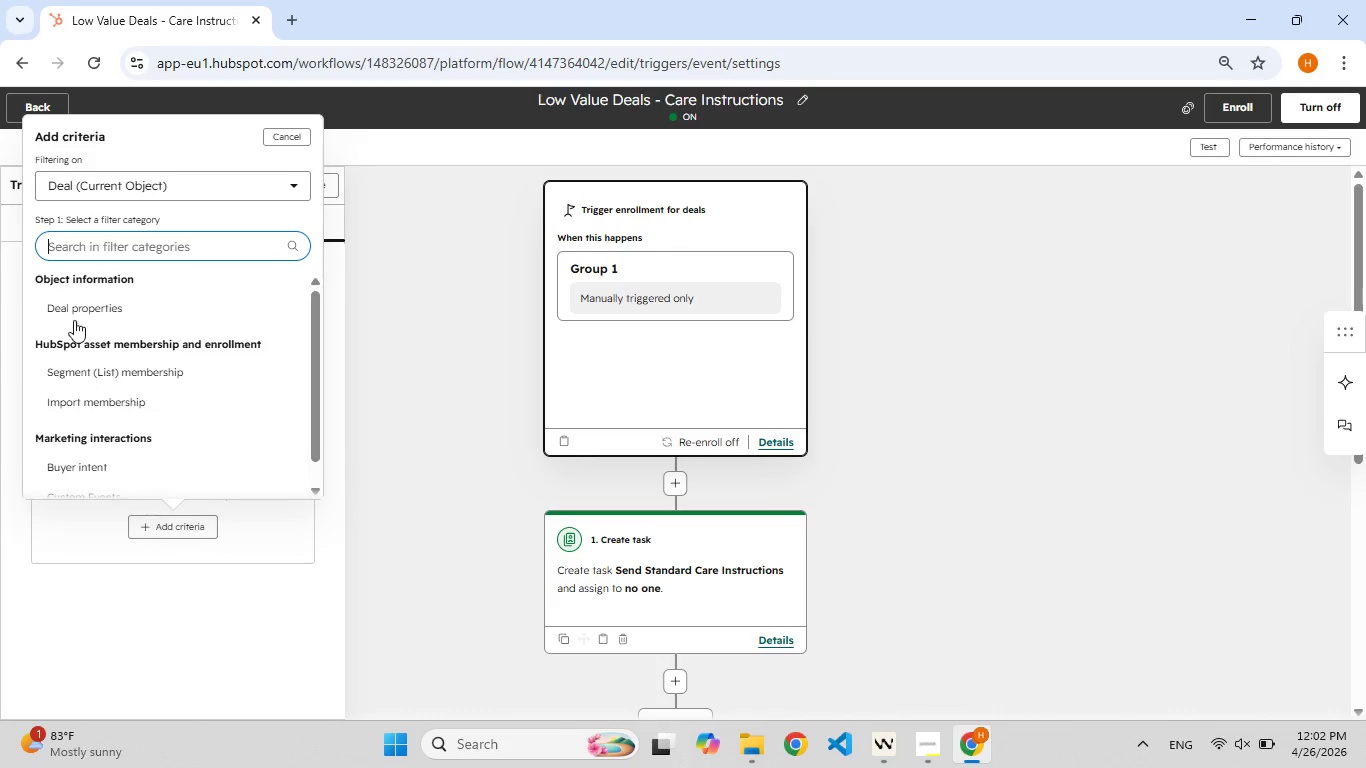 
left_click([74, 317])
 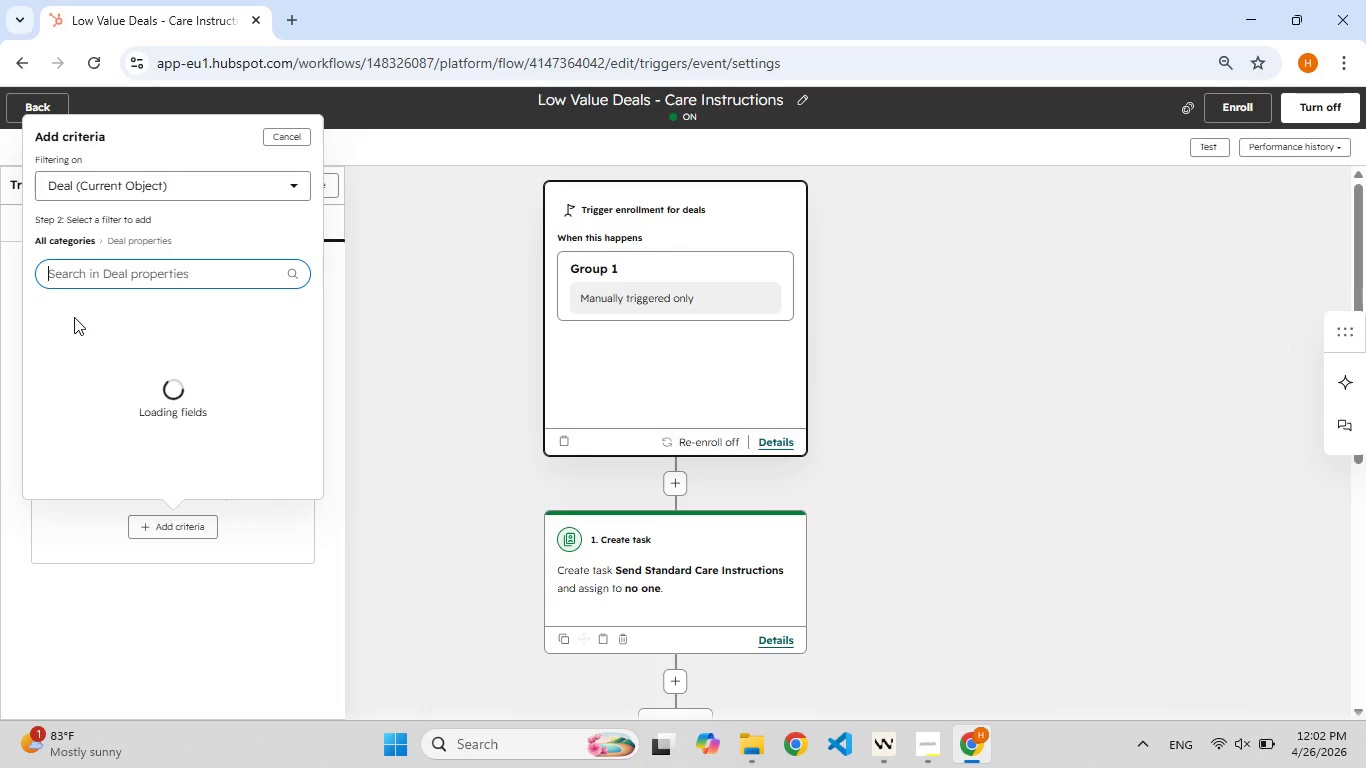 
type(amount)
 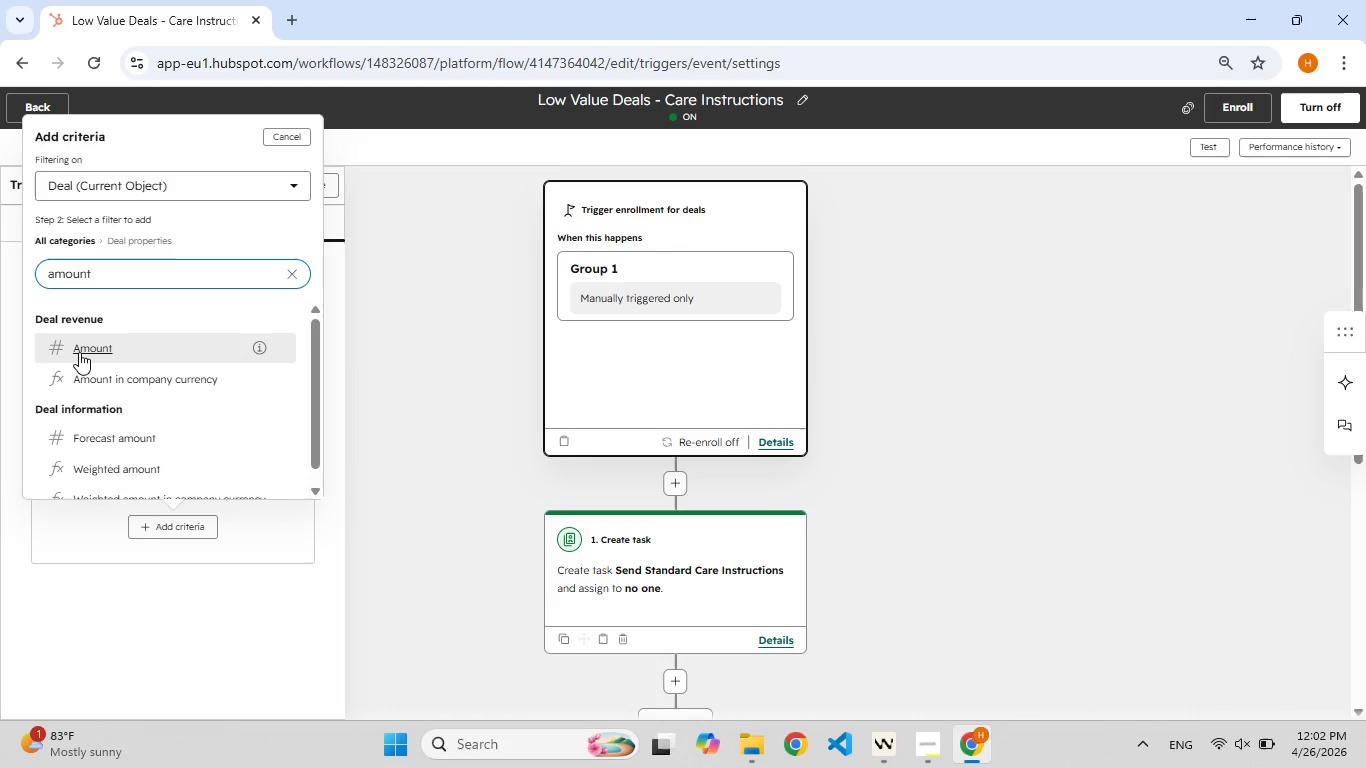 
left_click([81, 351])
 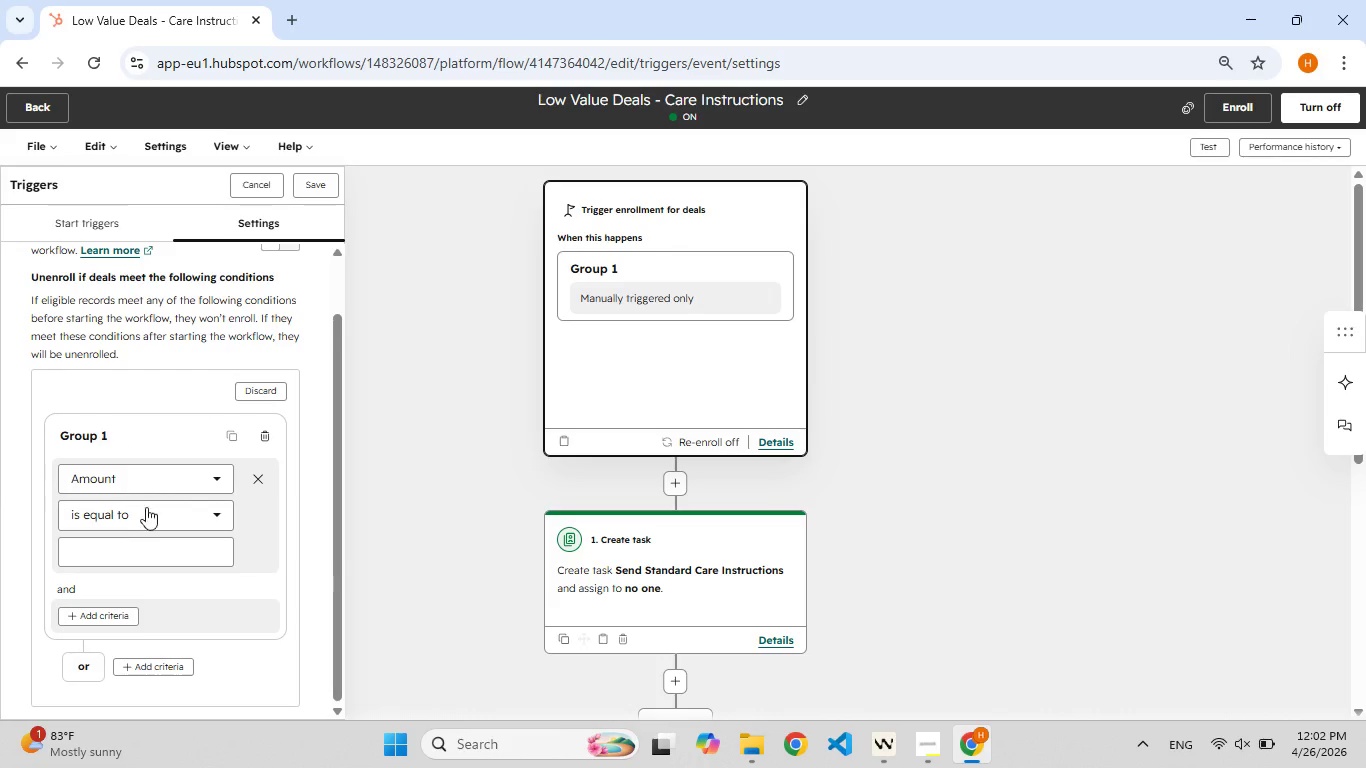 
left_click([149, 514])
 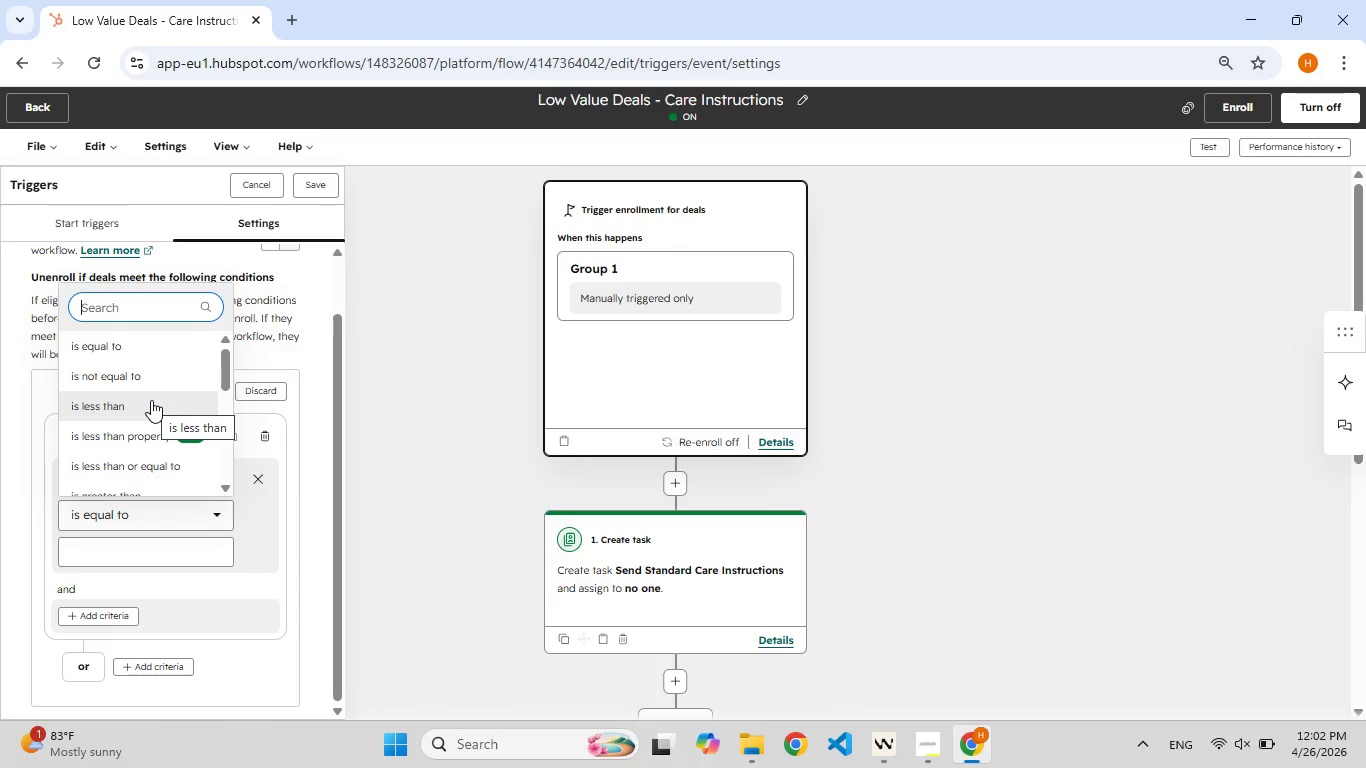 
left_click([151, 400])
 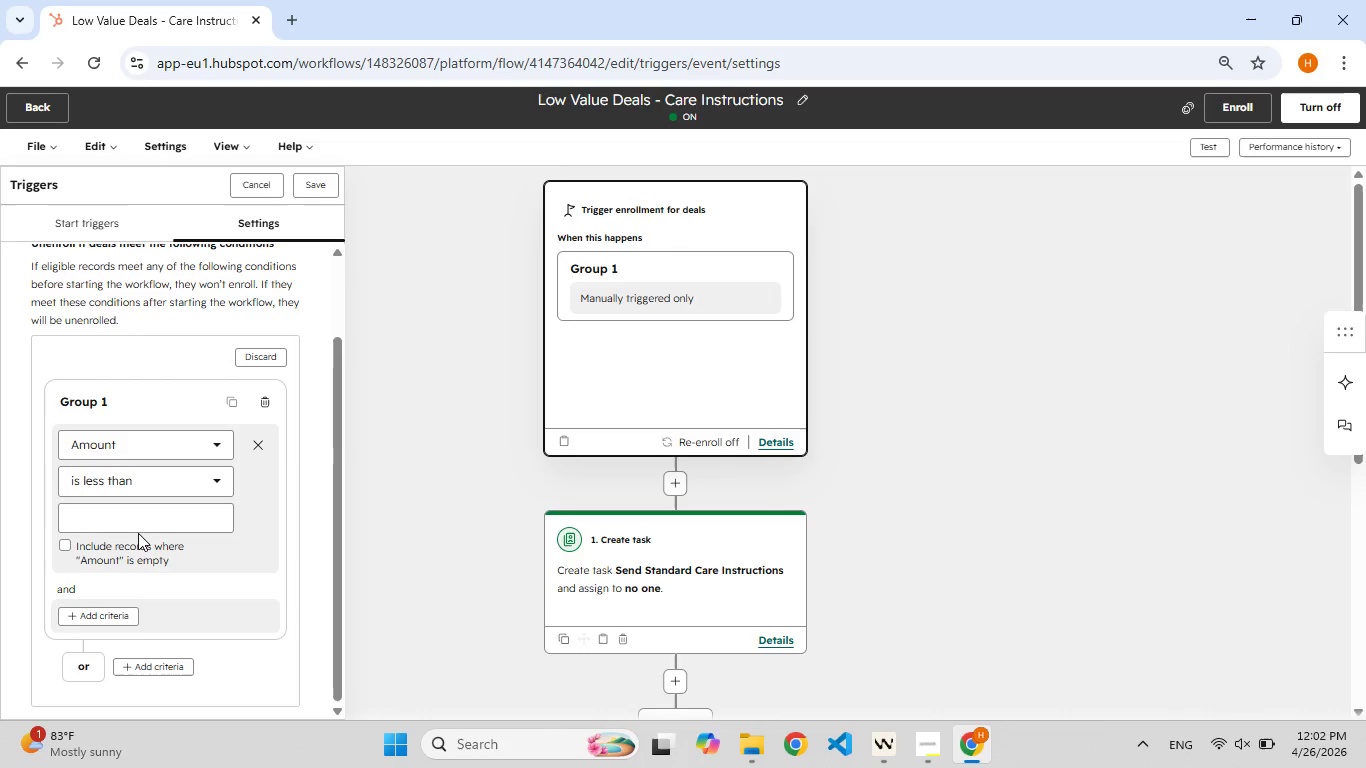 
left_click([135, 525])
 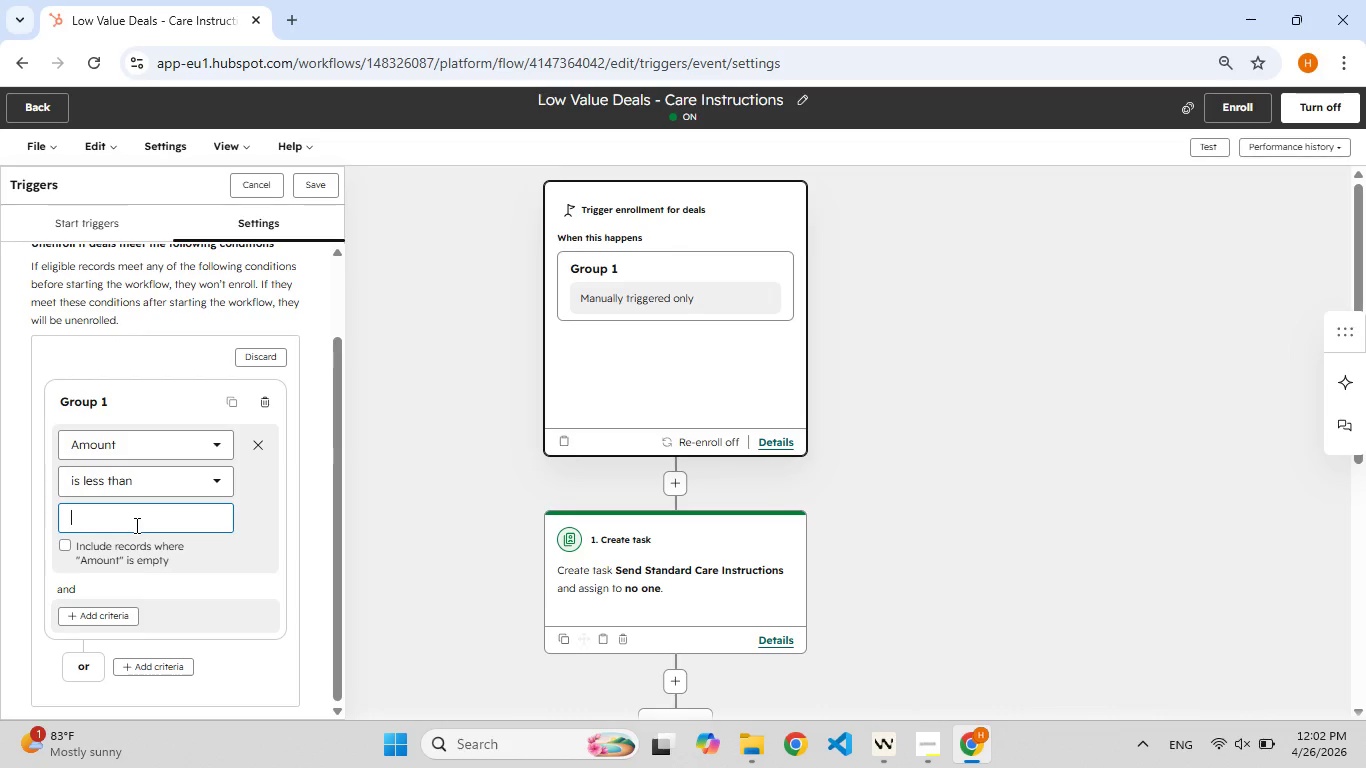 
type(500)
 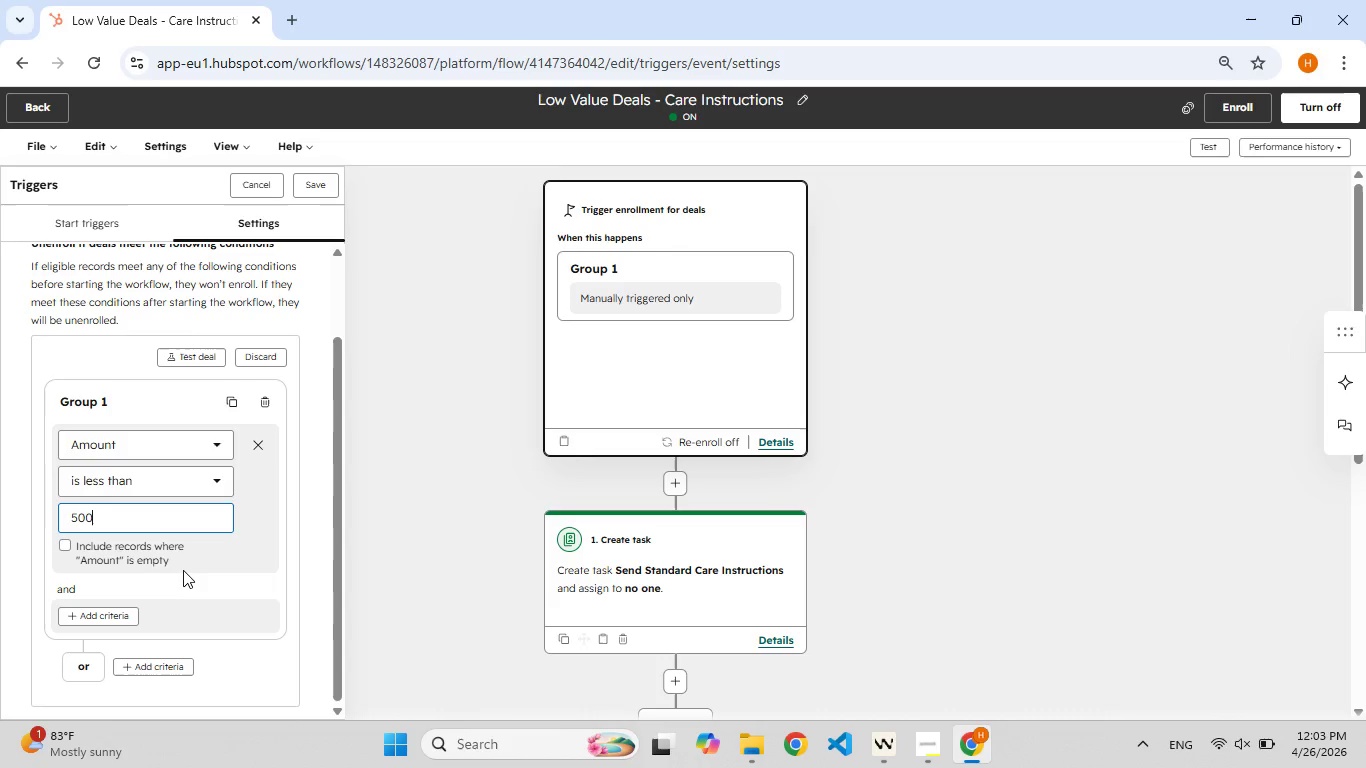 
wait(11.41)
 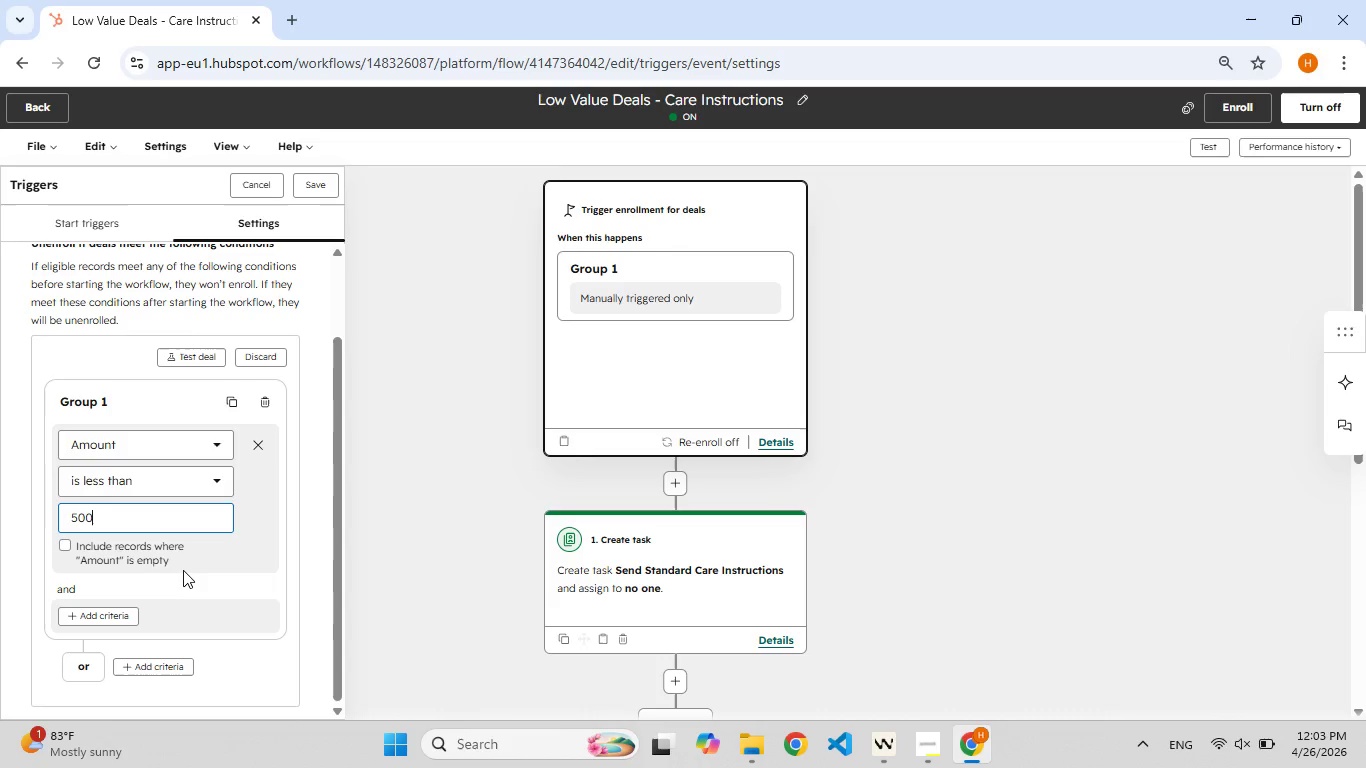 
left_click([322, 177])
 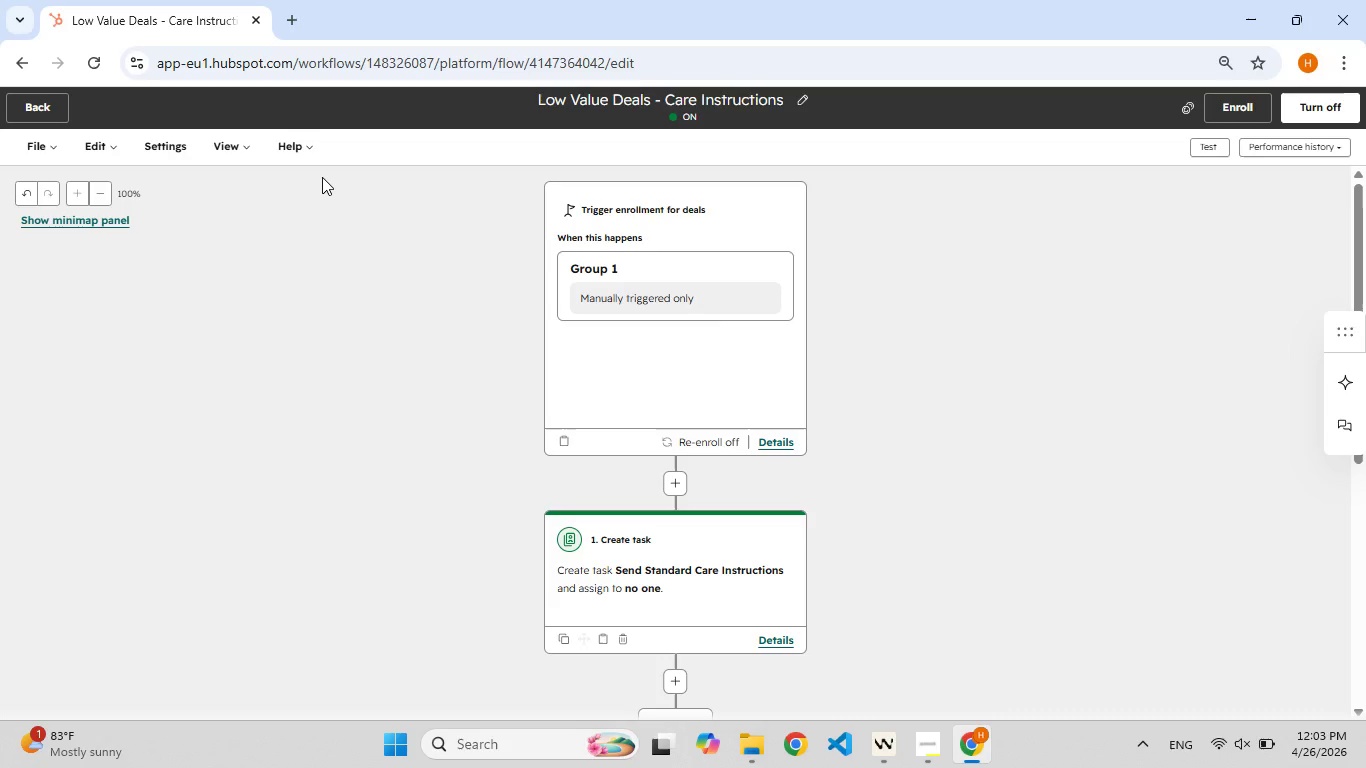 
wait(8.97)
 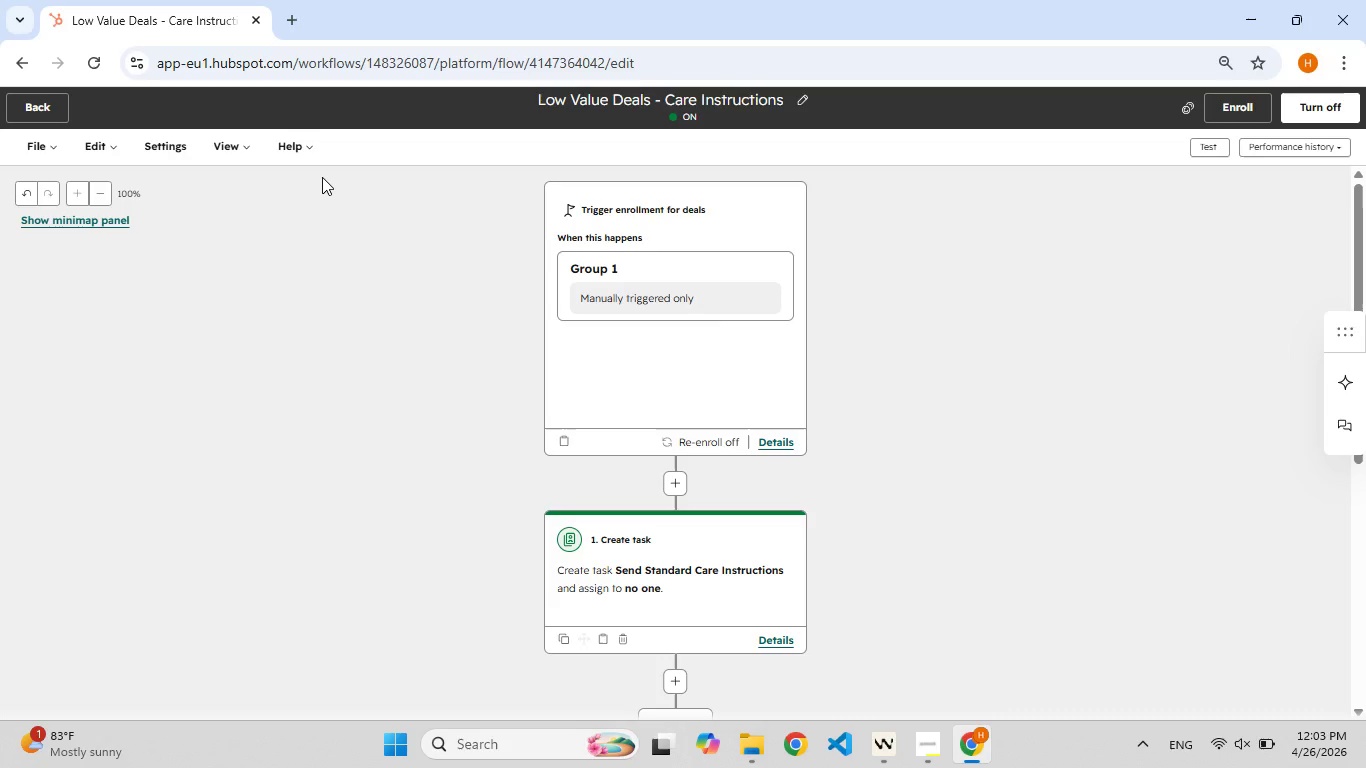 
left_click([28, 107])
 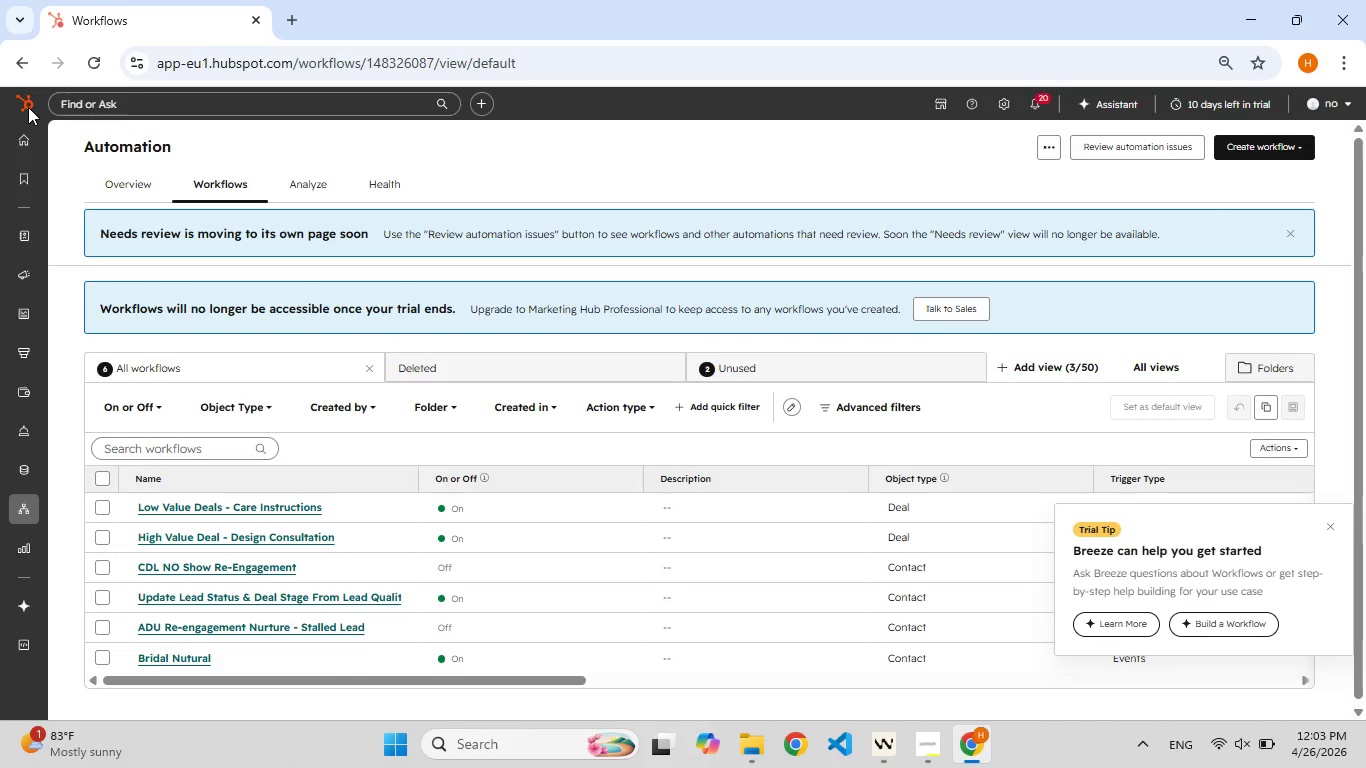 
wait(23.47)
 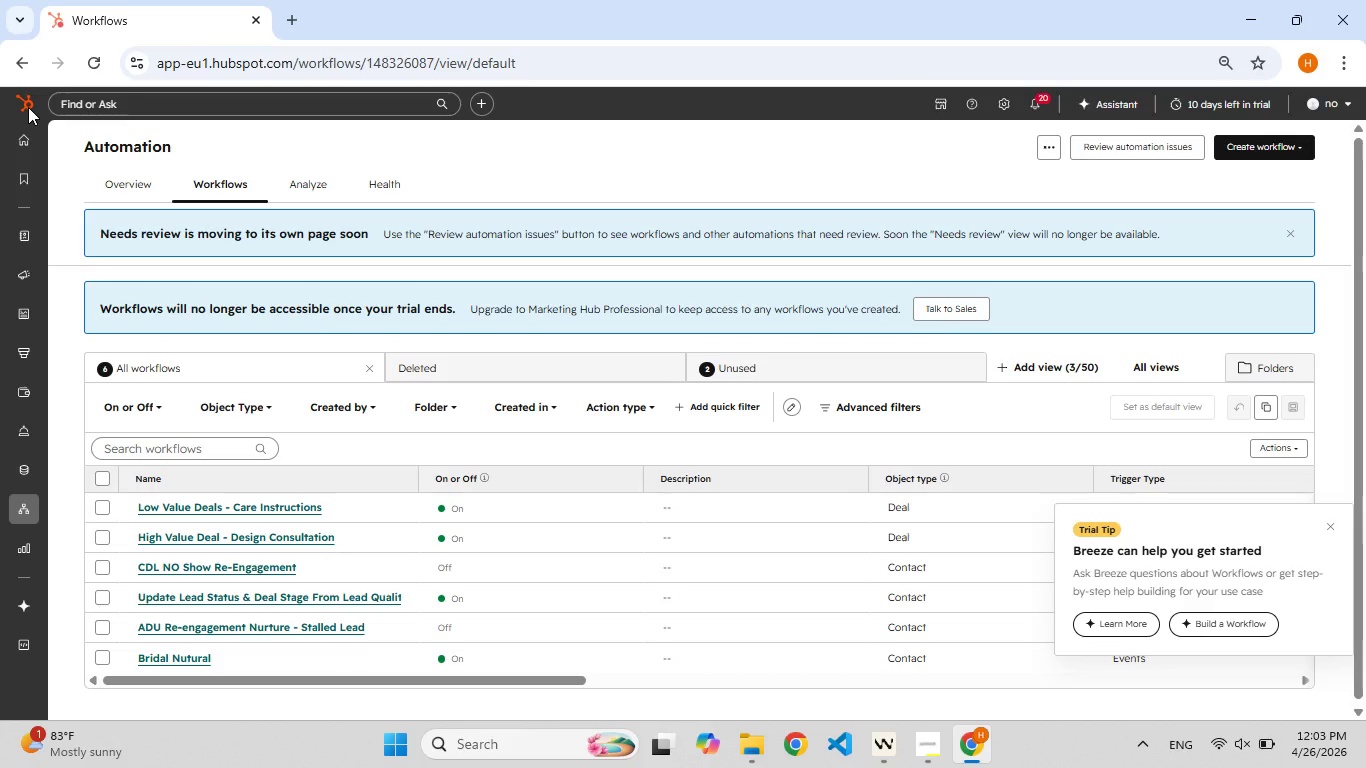 
left_click([77, 544])
 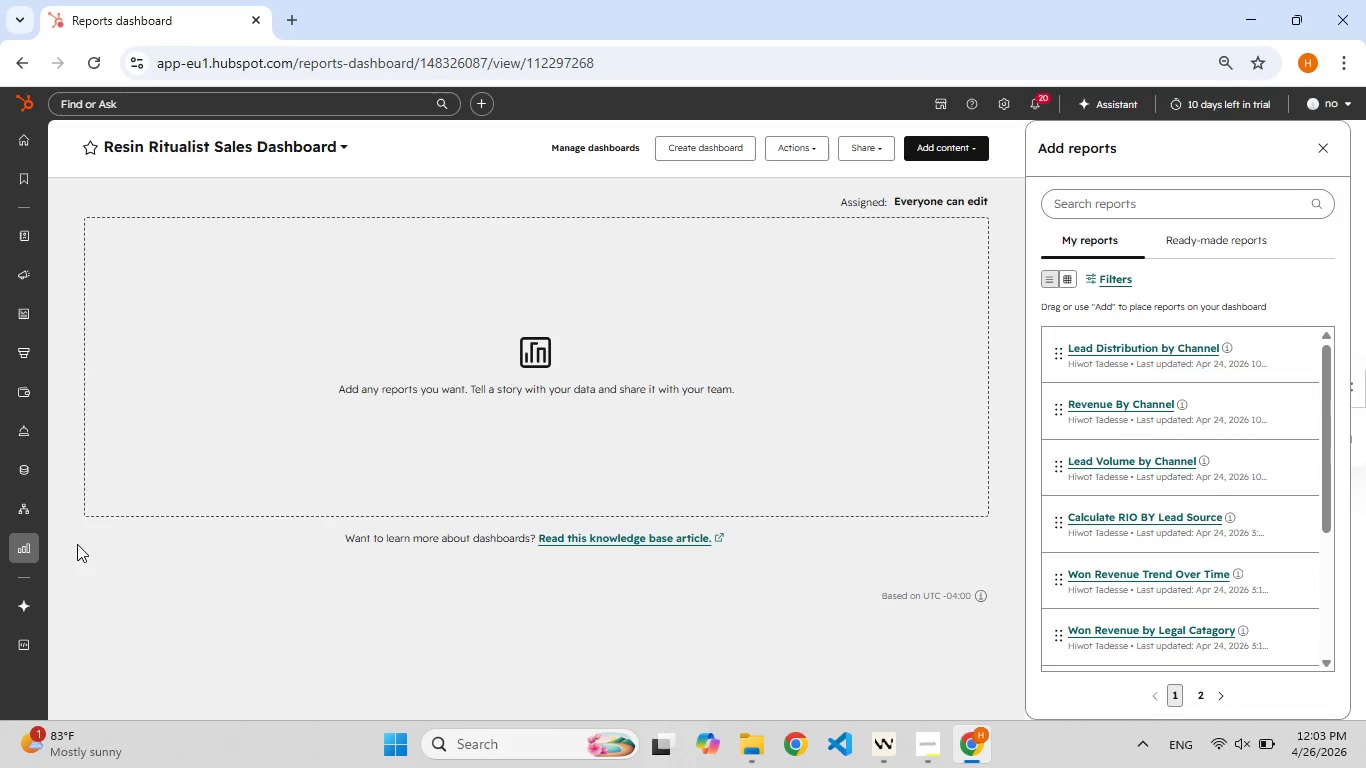 
wait(7.28)
 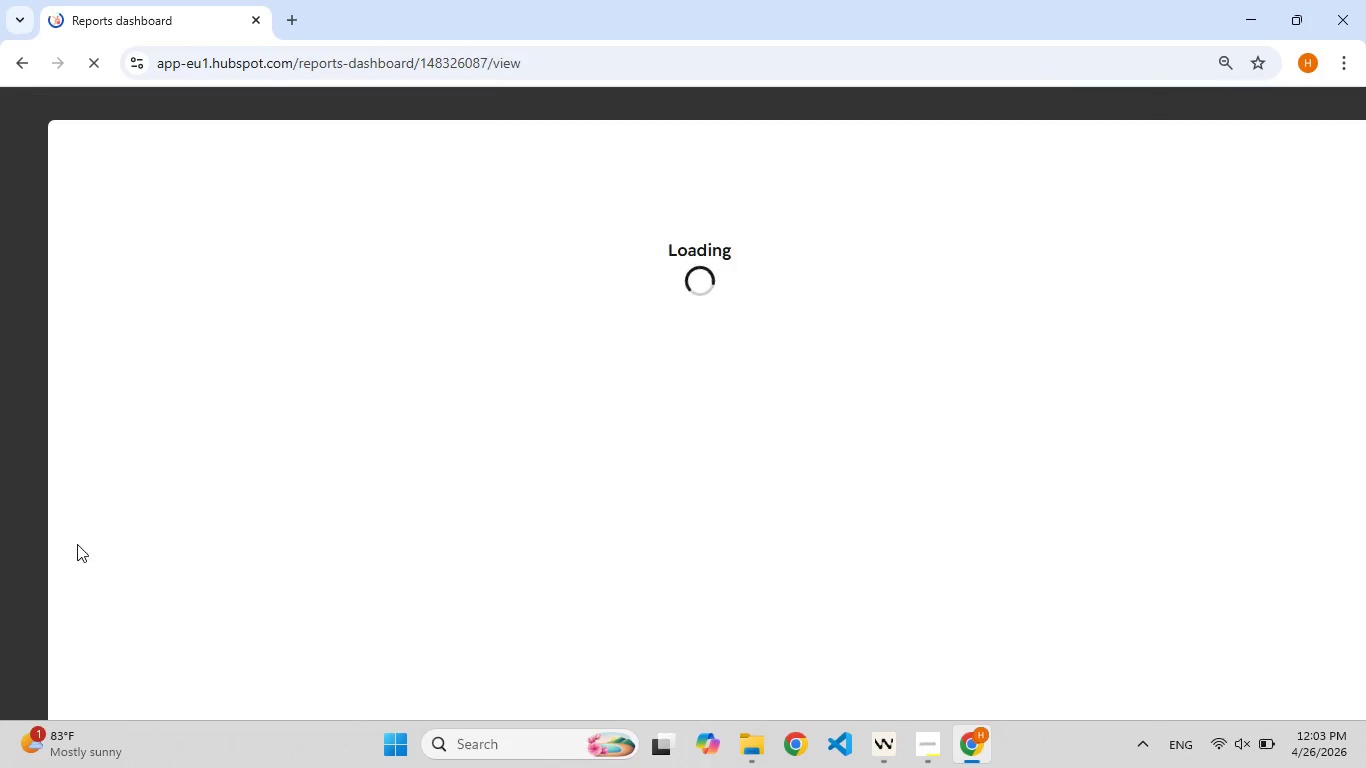 
left_click([951, 149])
 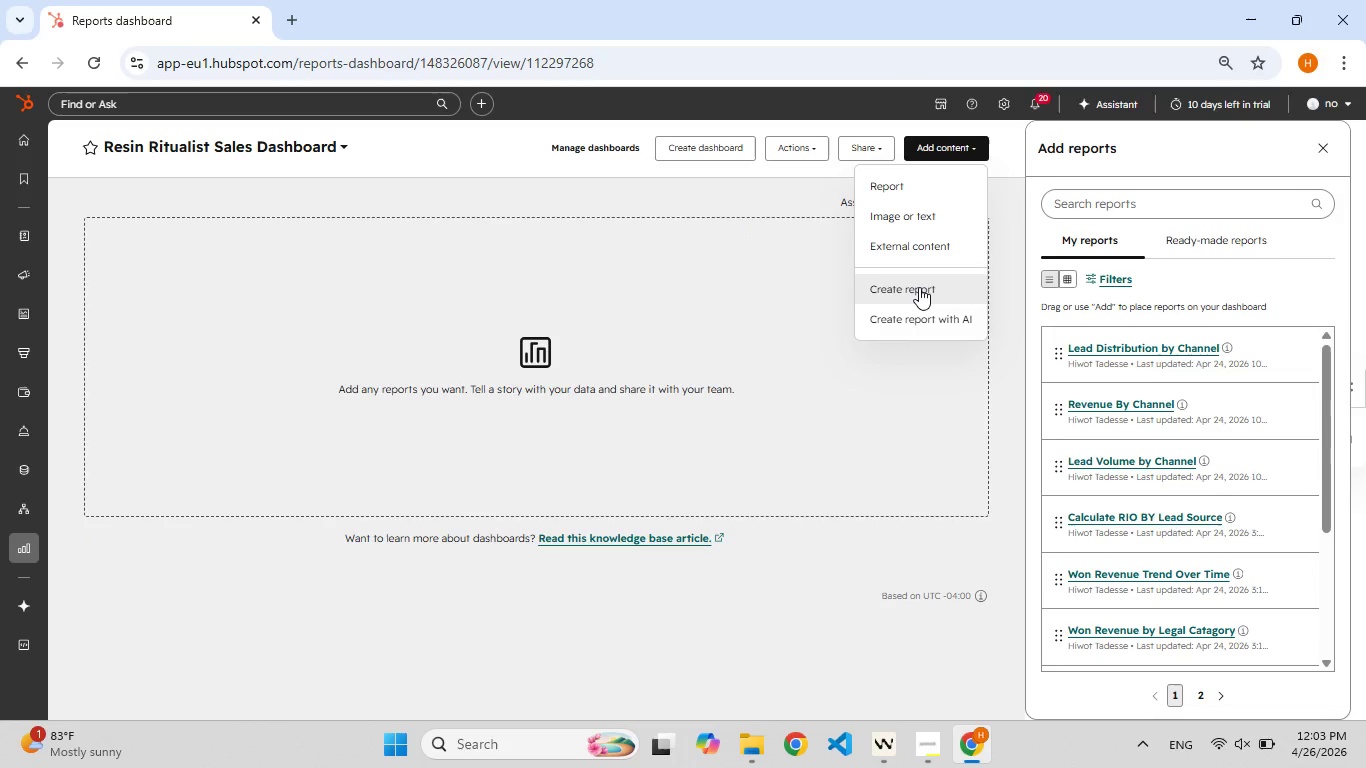 
left_click([919, 287])
 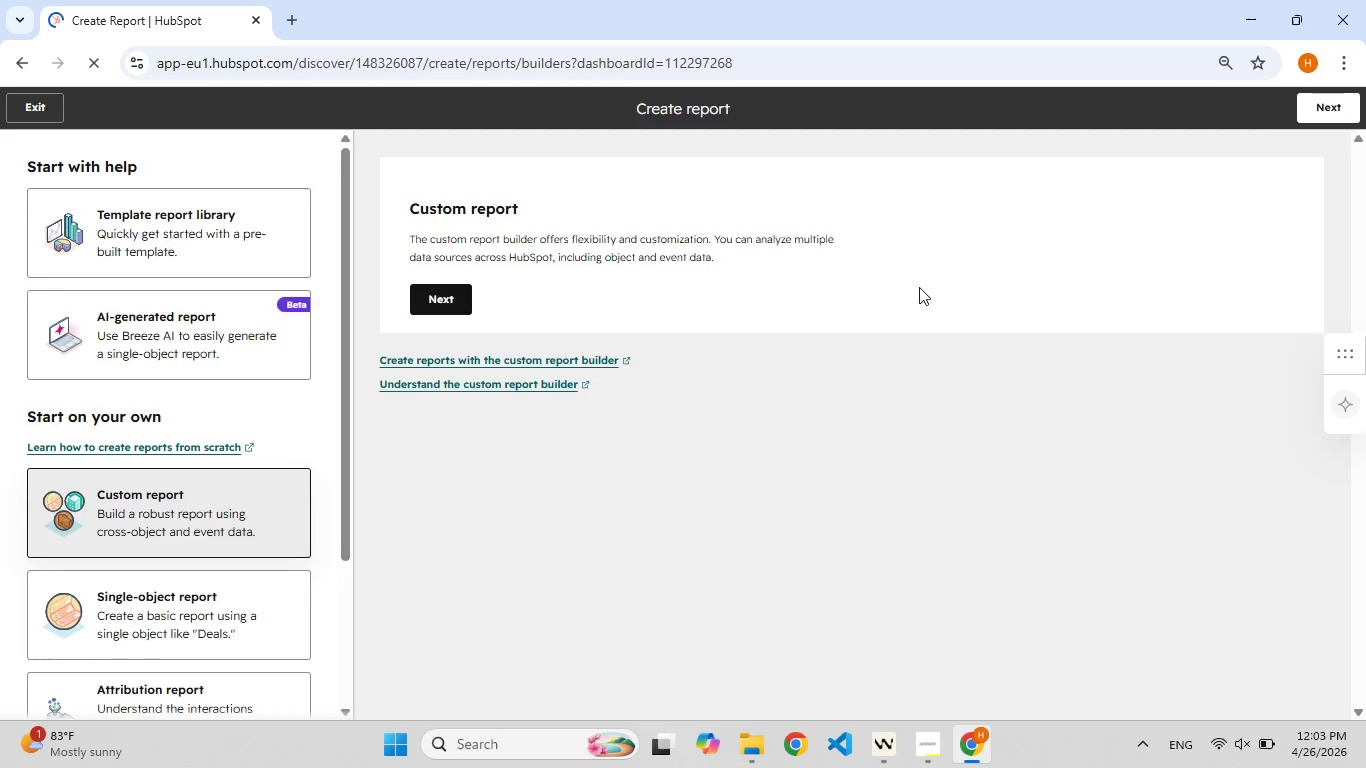 
wait(8.31)
 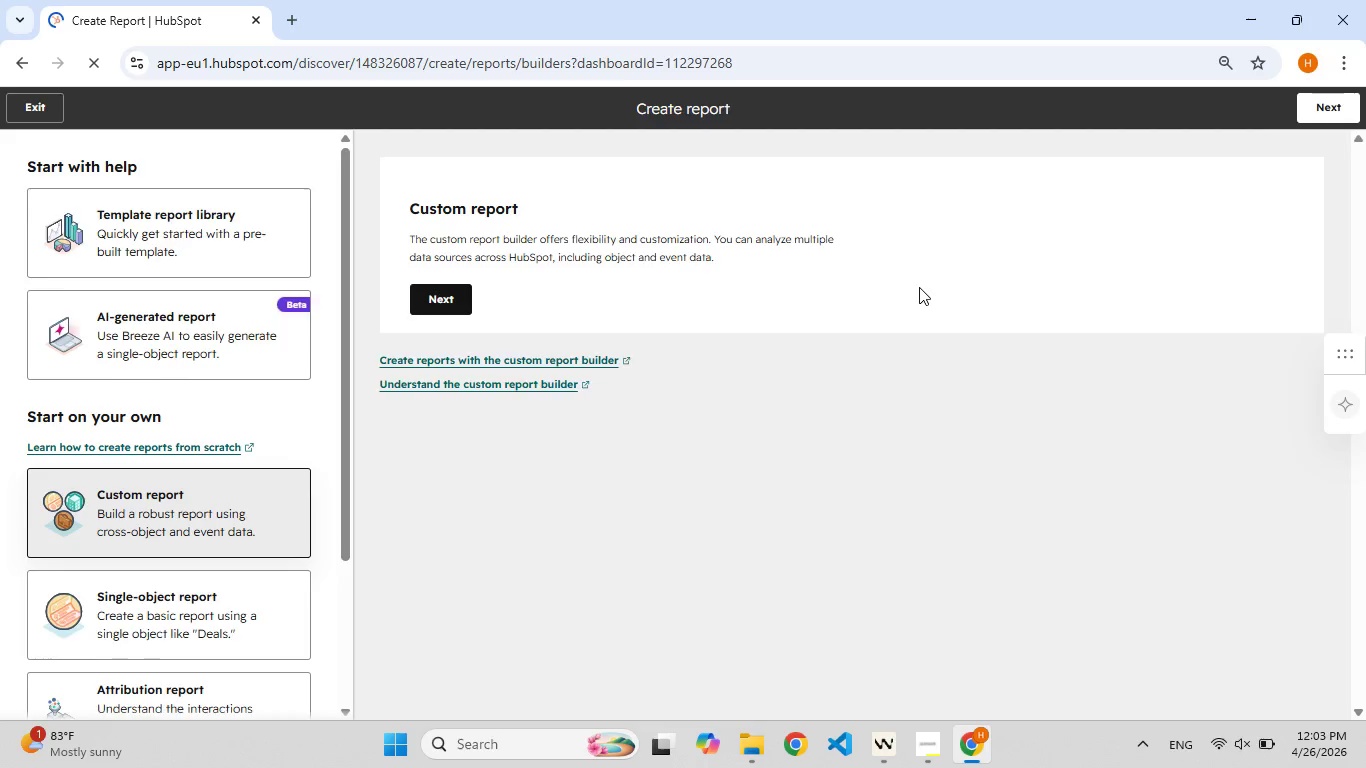 
left_click([450, 300])
 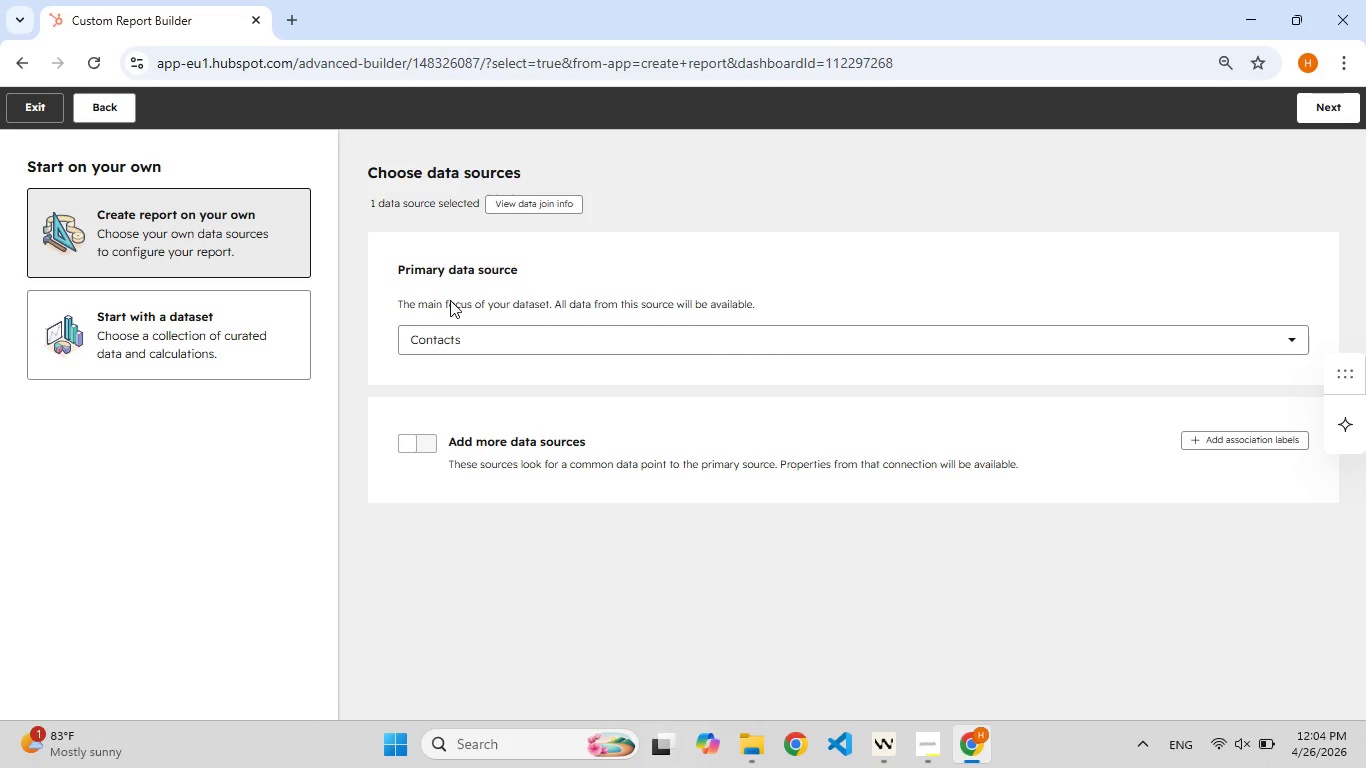 
wait(19.09)
 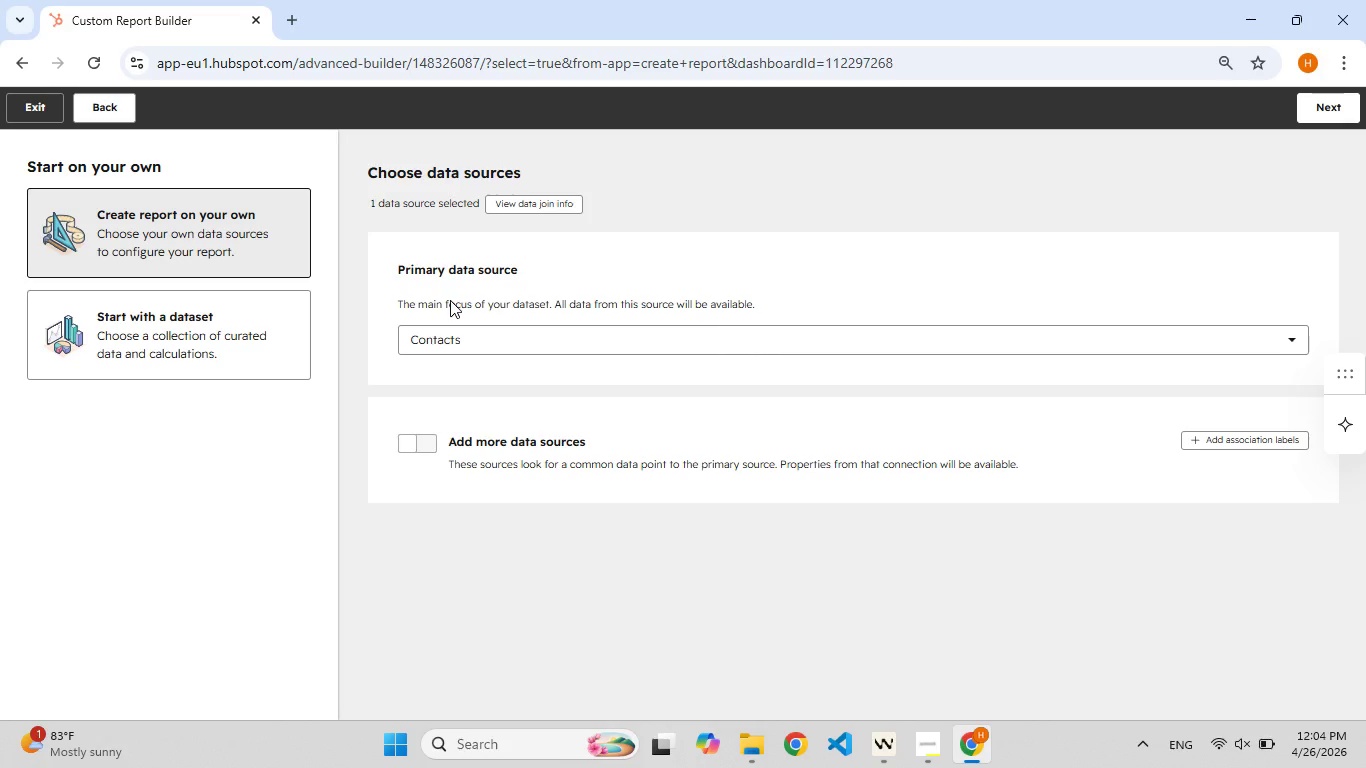 
left_click([544, 351])
 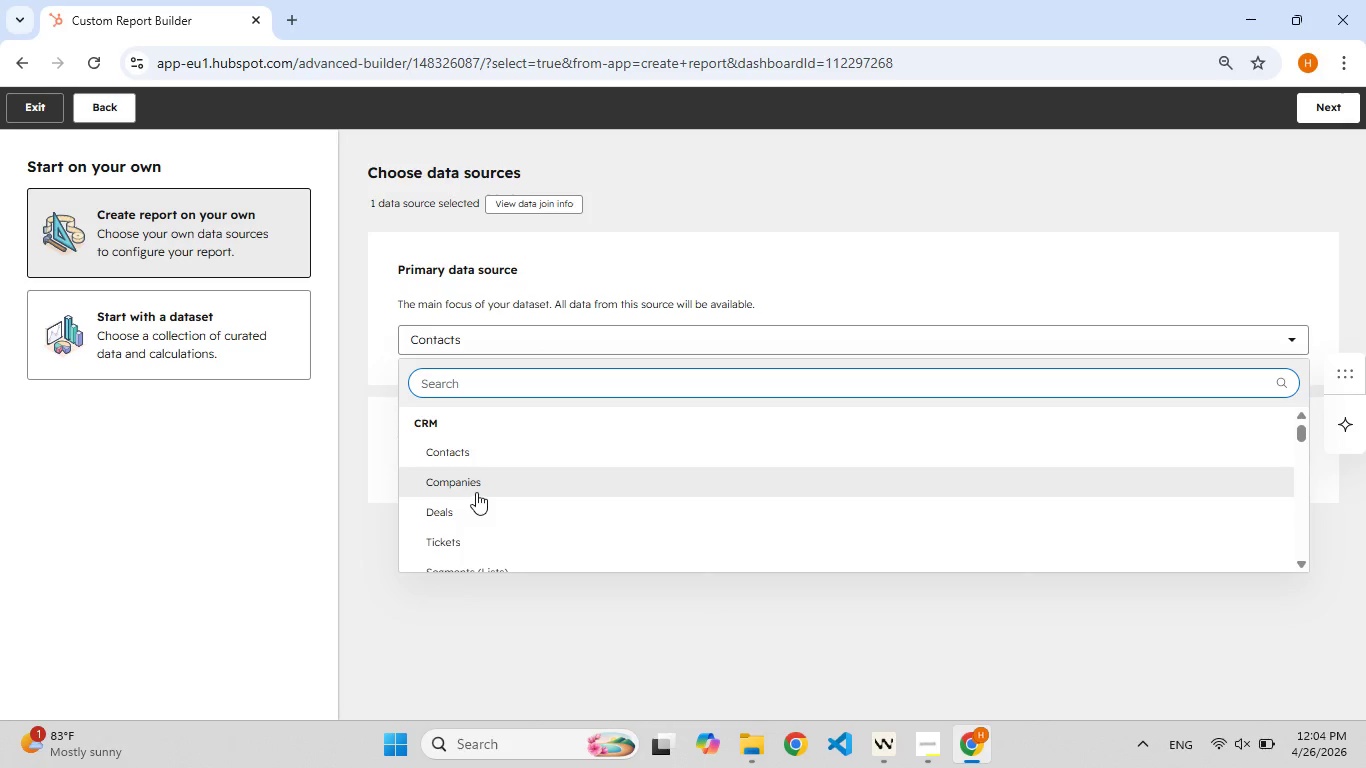 
left_click([472, 517])
 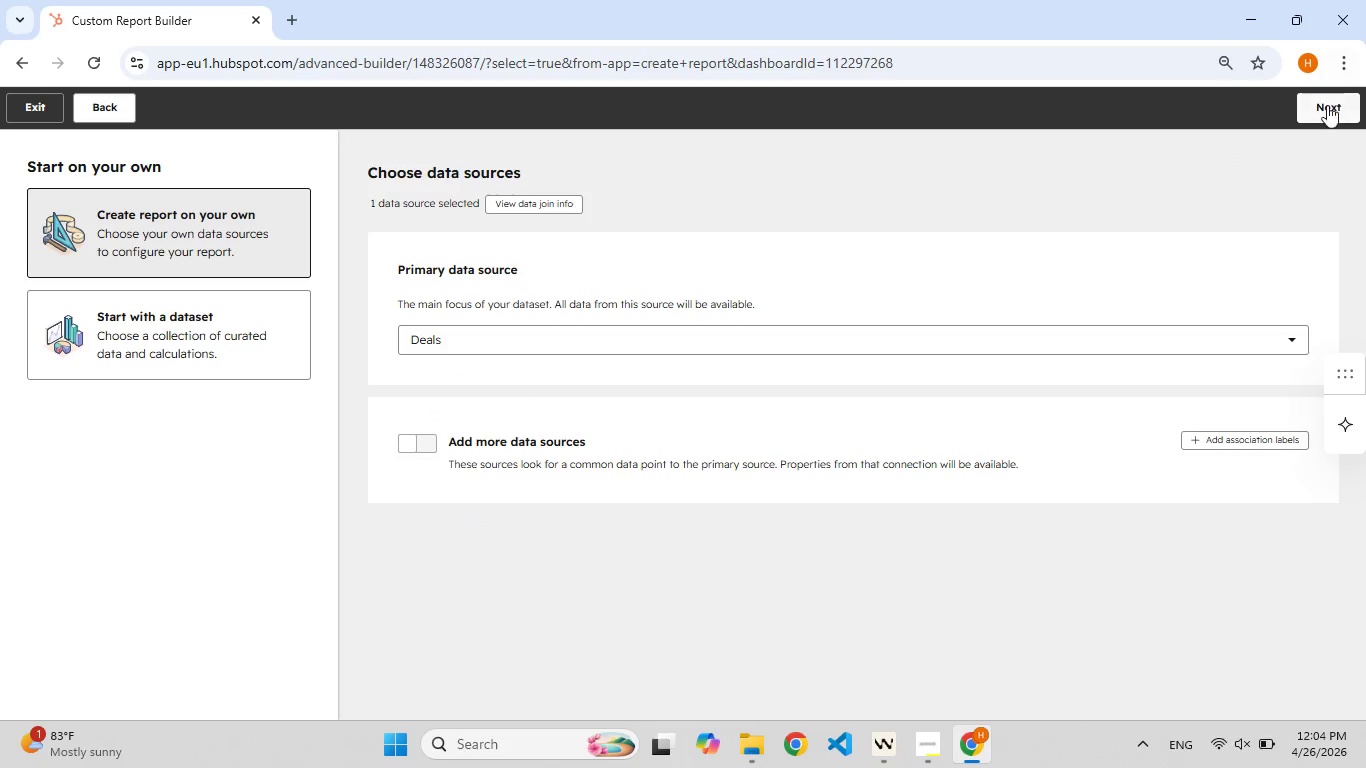 
left_click([1325, 111])
 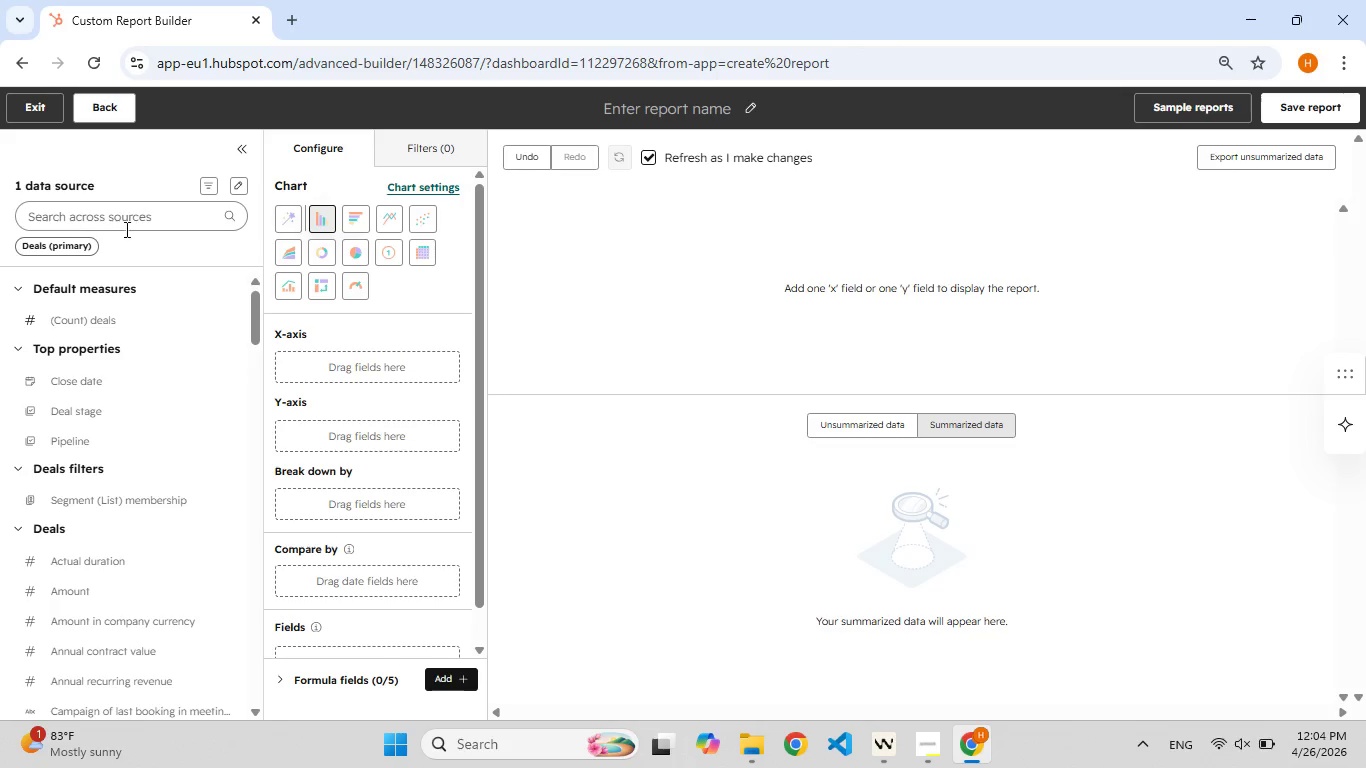 
wait(7.25)
 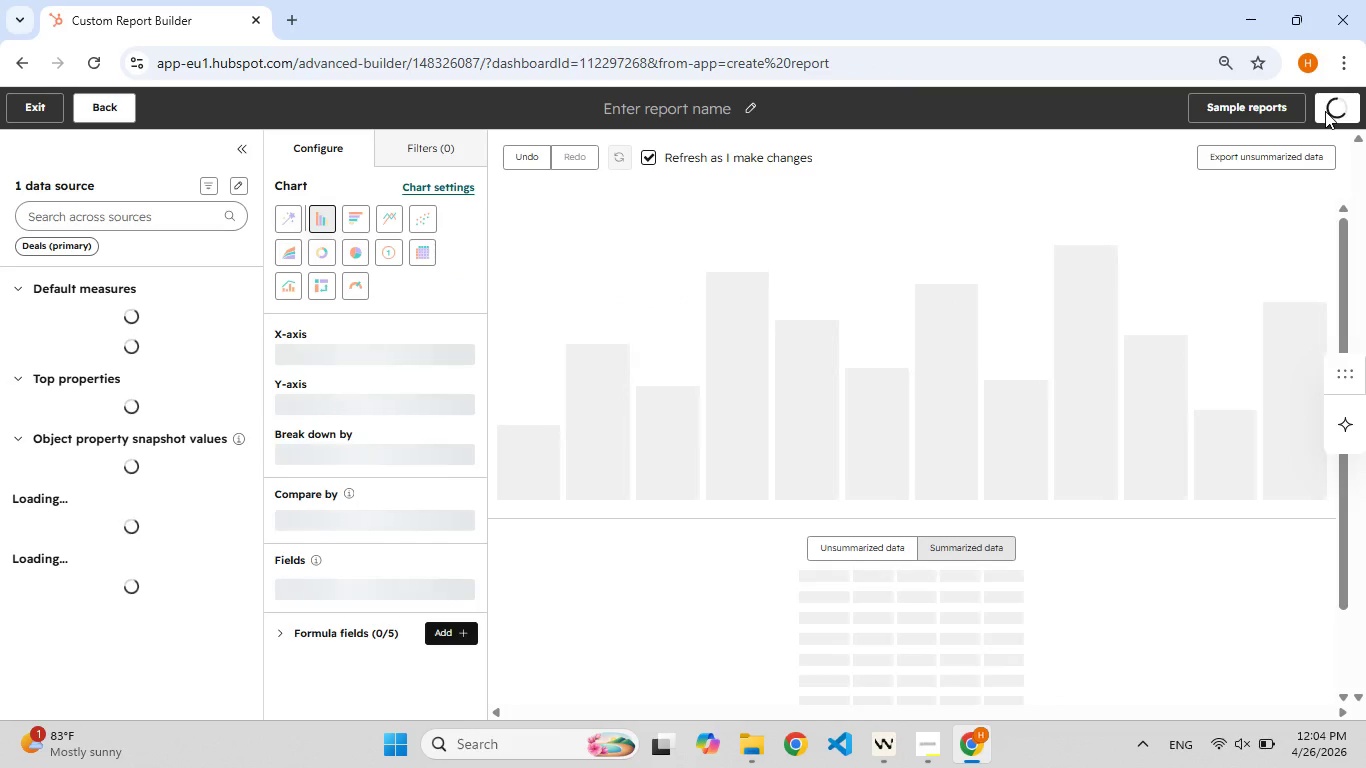 
left_click([182, 217])
 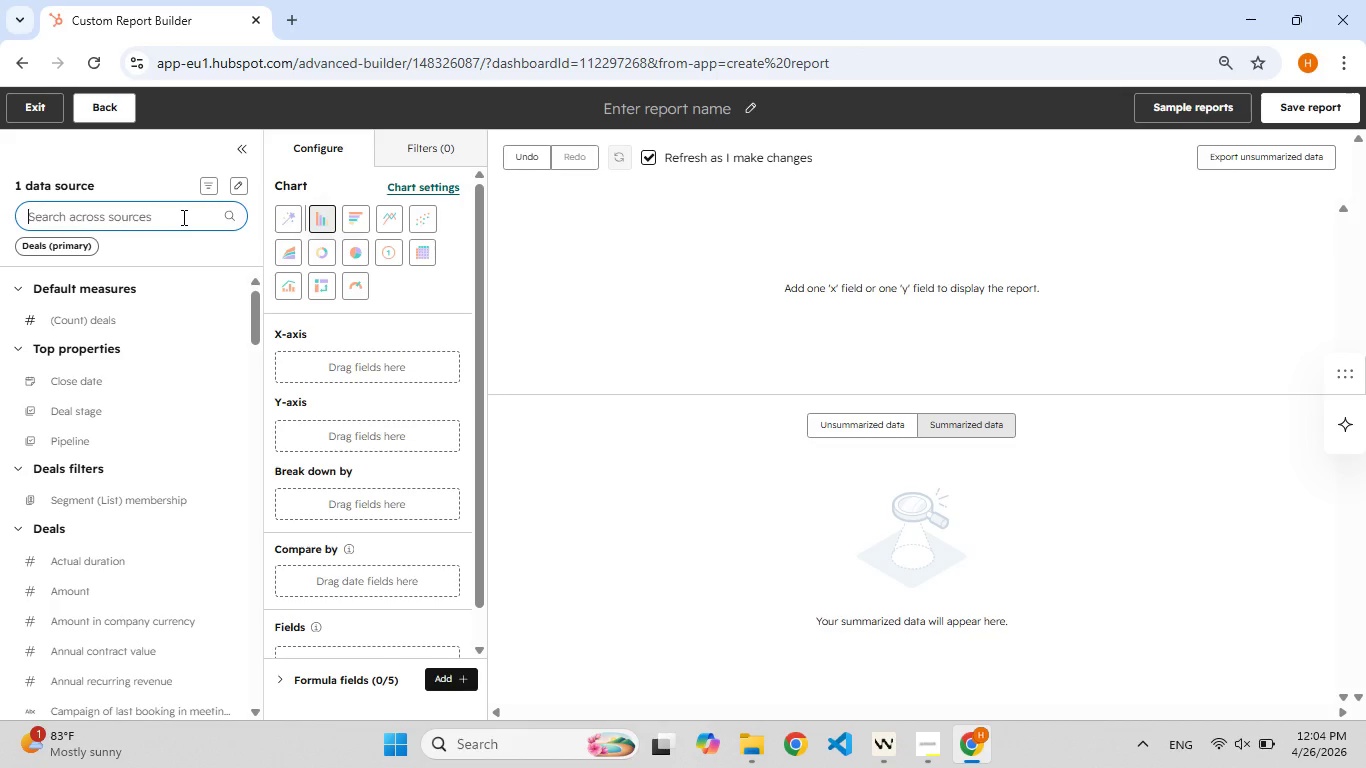 
wait(8.02)
 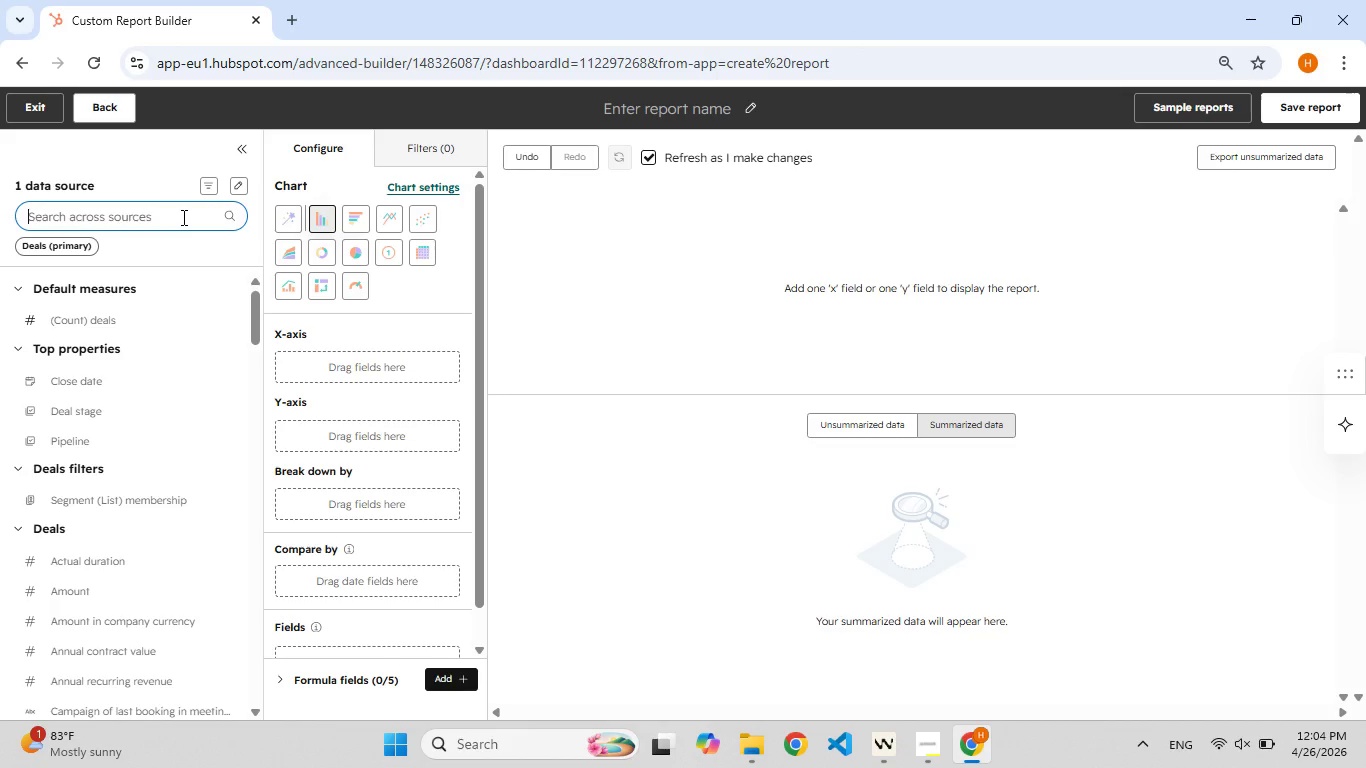 
type(or[F9])
key(Backspace)
type([F9])
key(Backspace)
type(lead)
 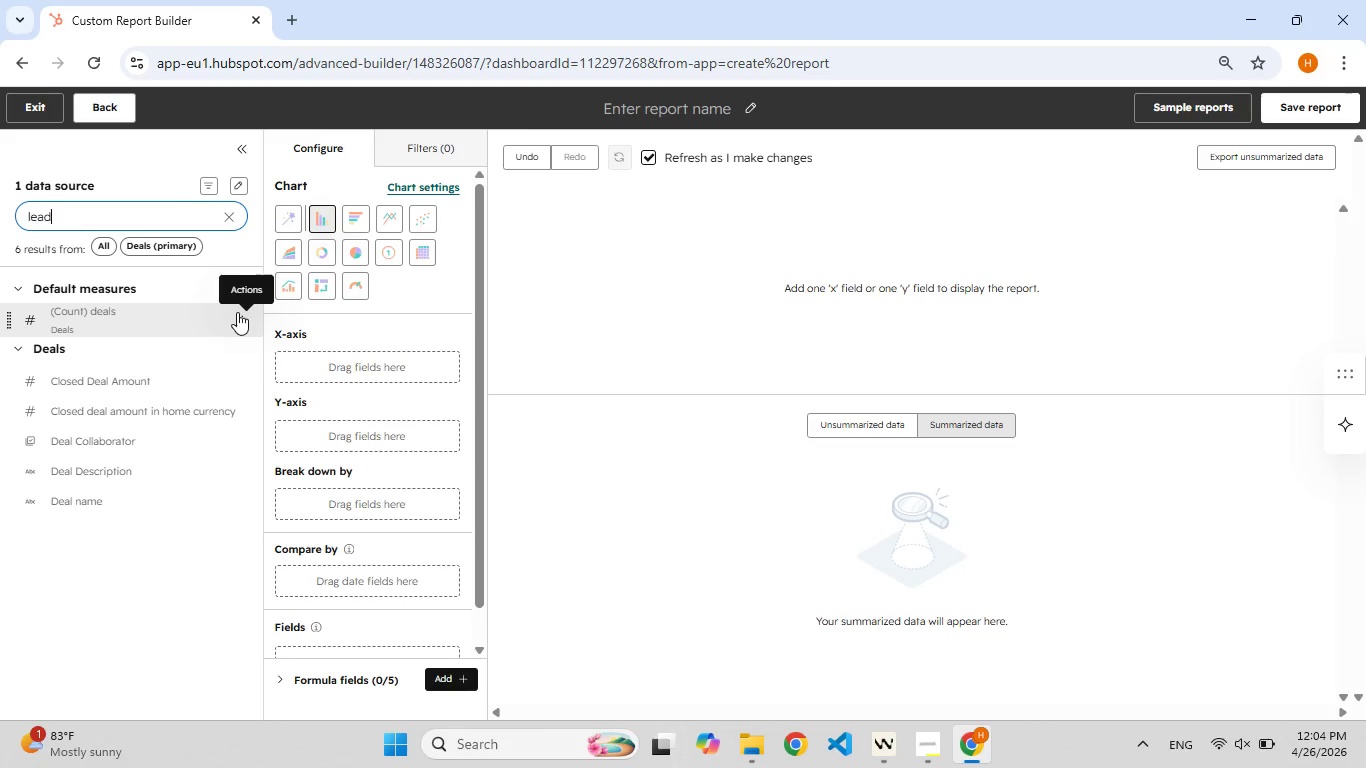 
wait(5.64)
 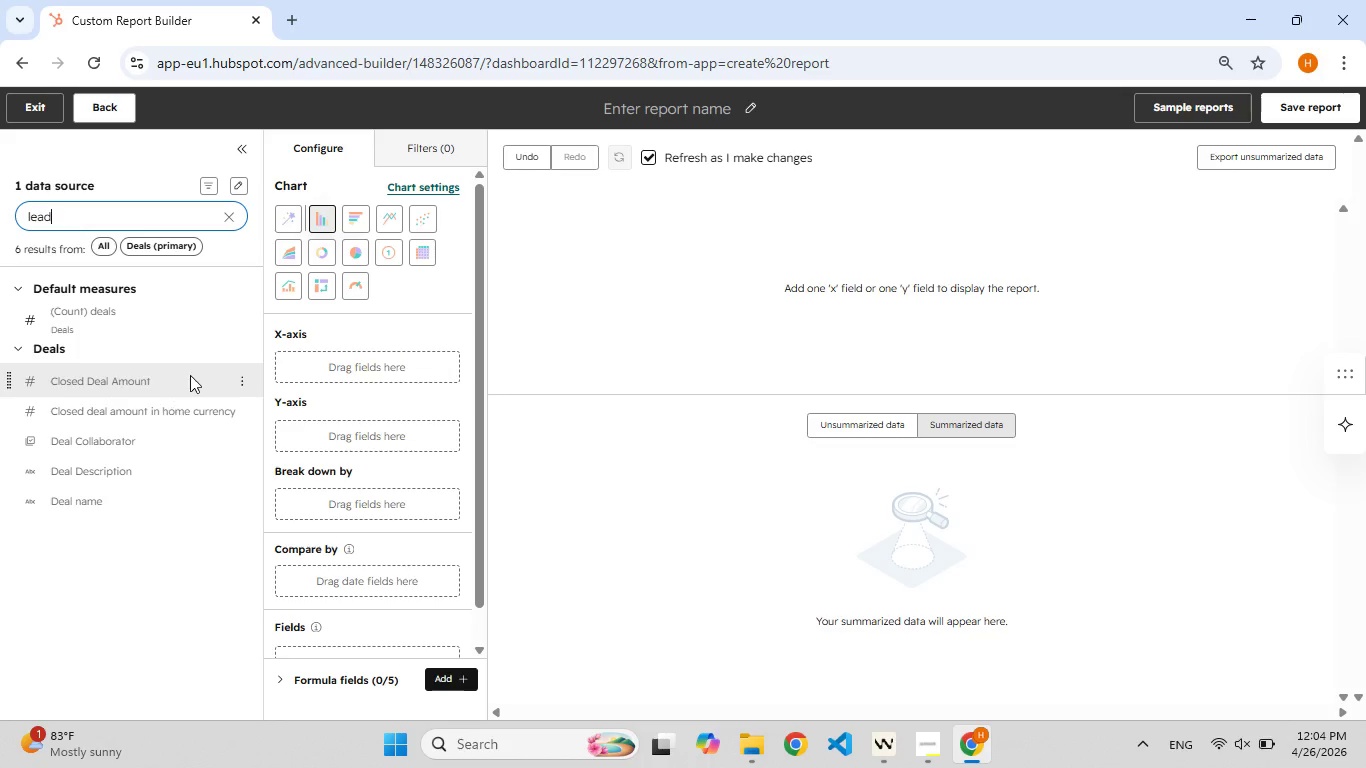 
key(Space)
 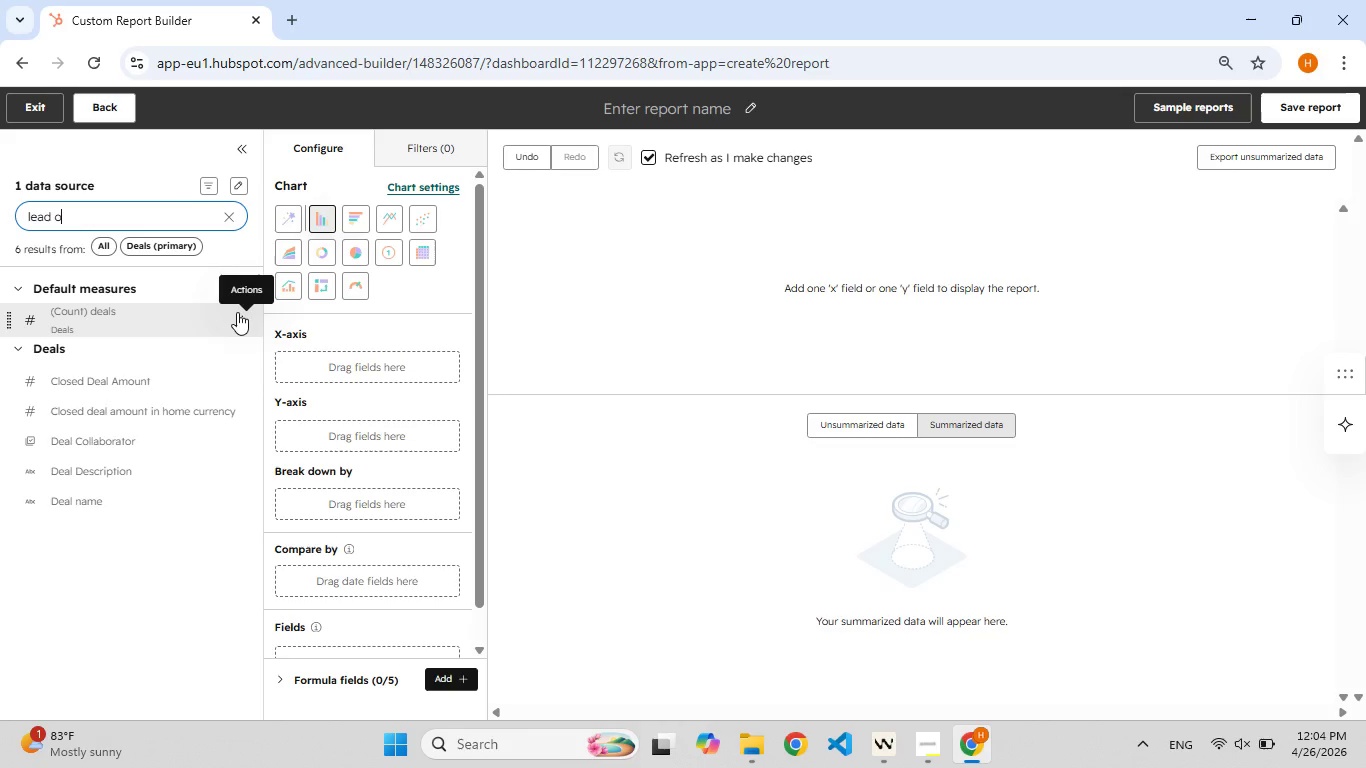 
key(O)
 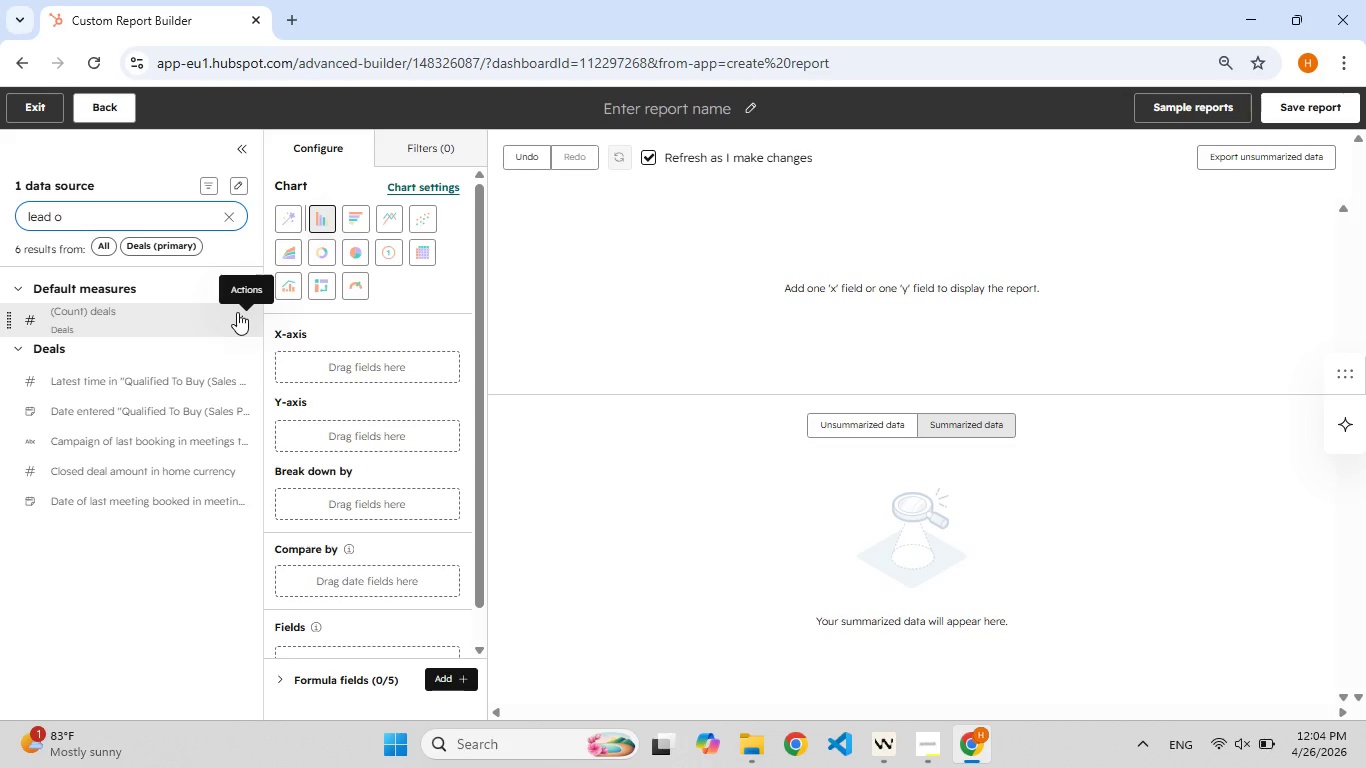 
wait(8.0)
 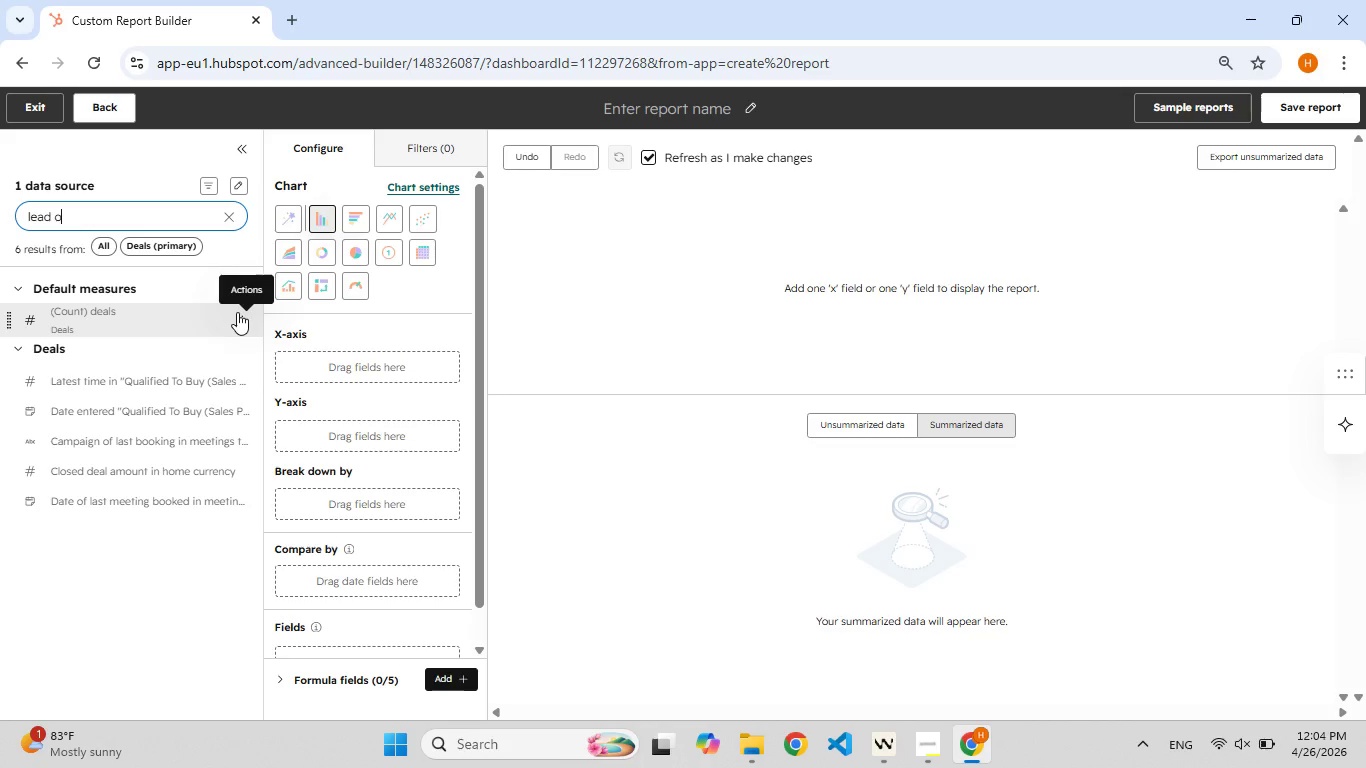 
left_click([241, 186])
 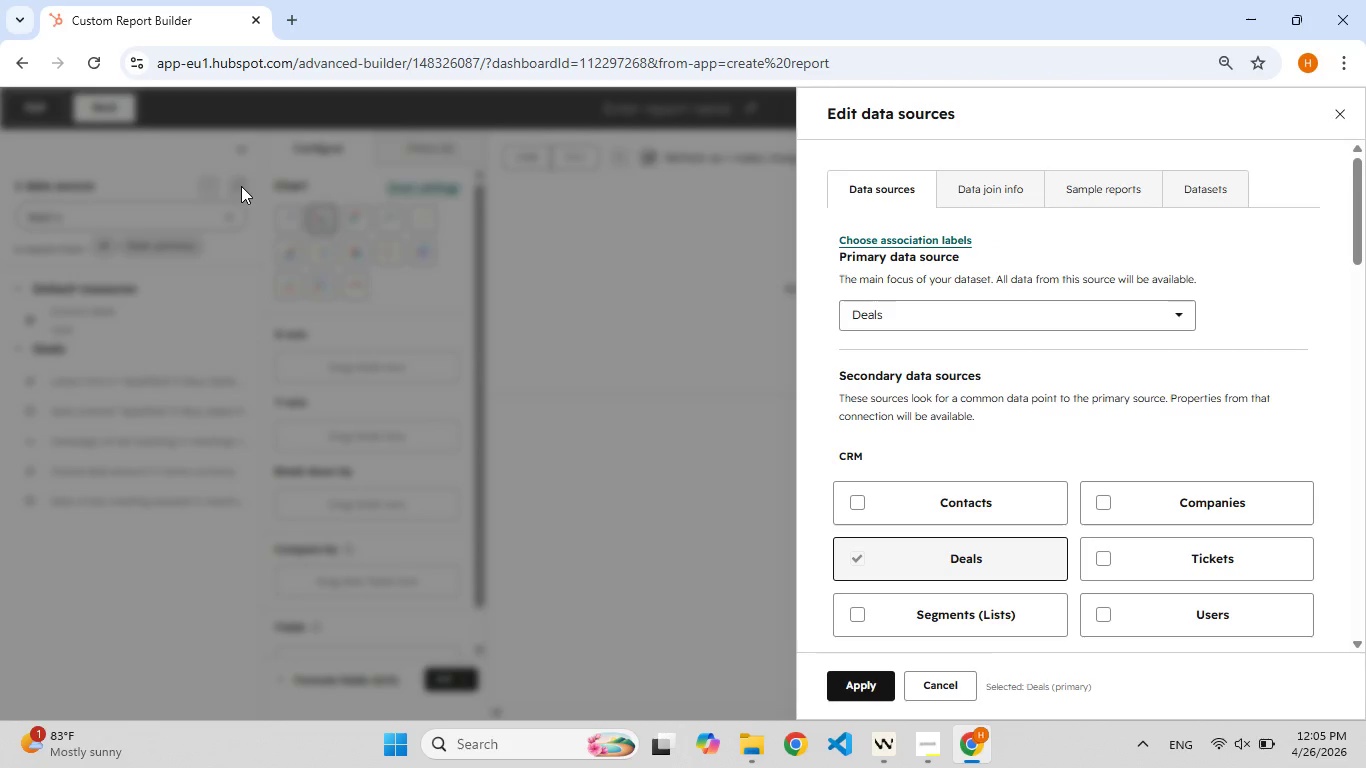 
wait(11.31)
 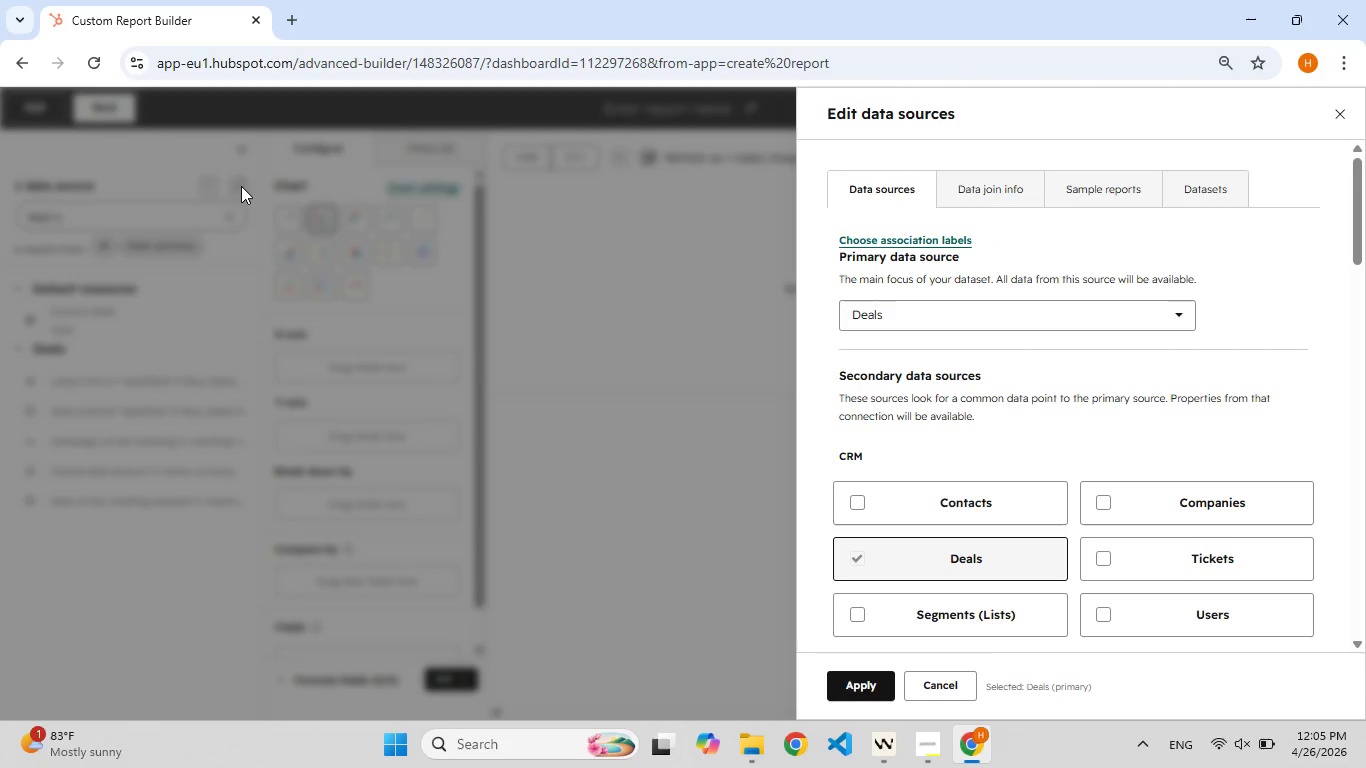 
left_click([860, 497])
 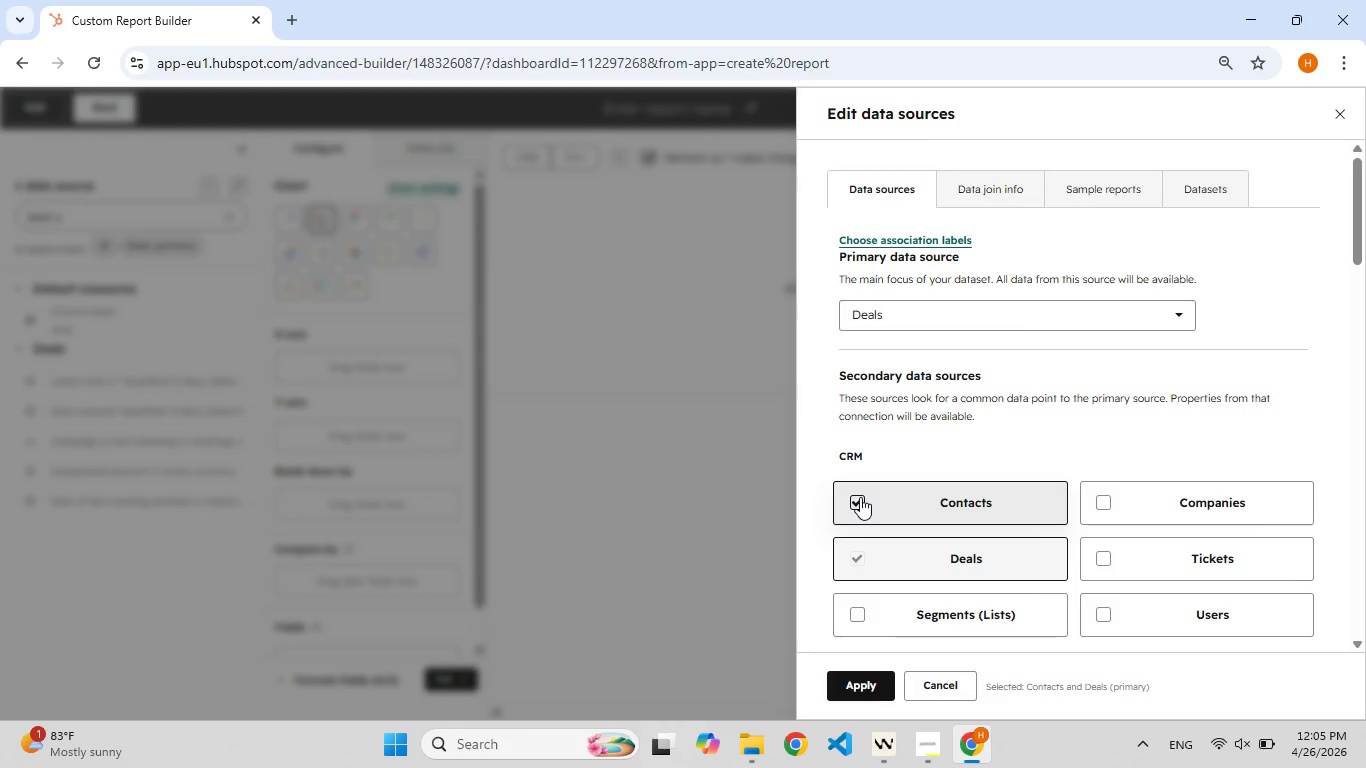 
wait(9.17)
 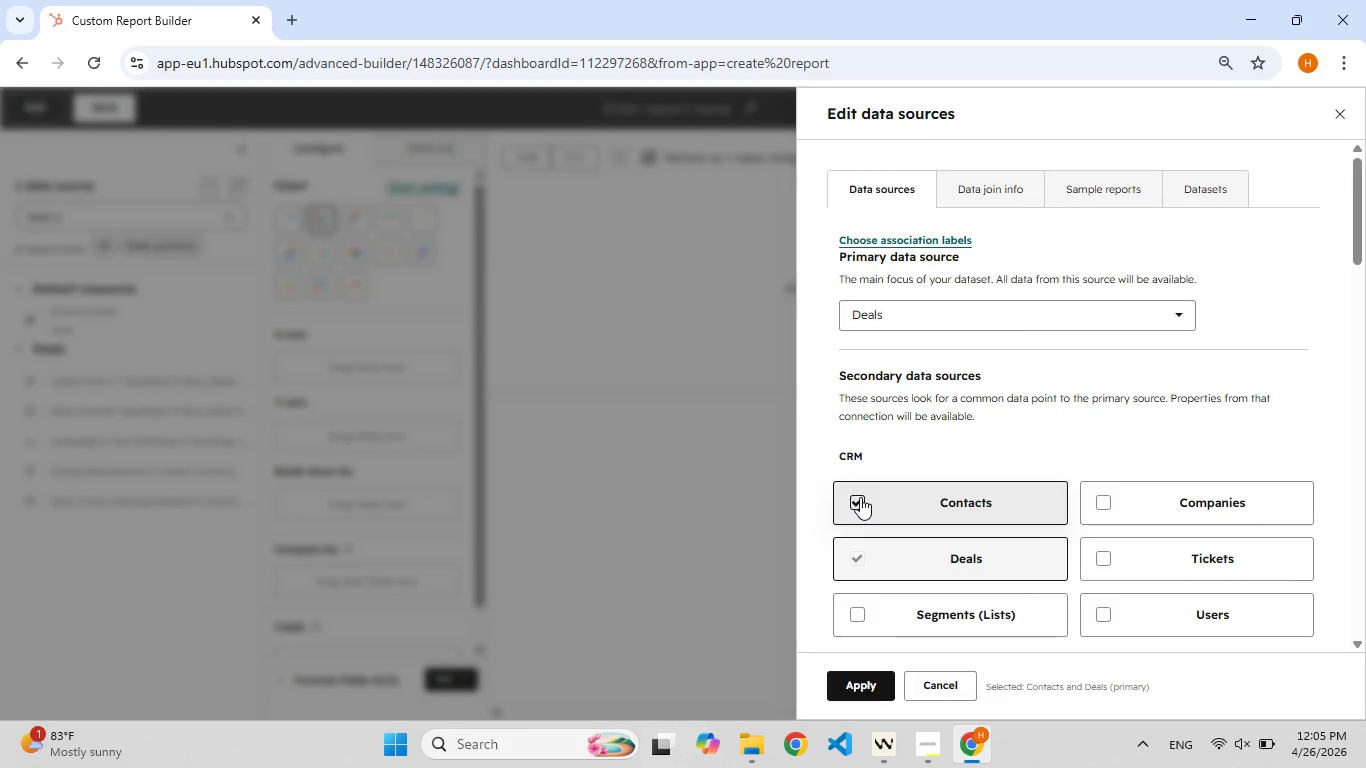 
left_click([662, 423])
 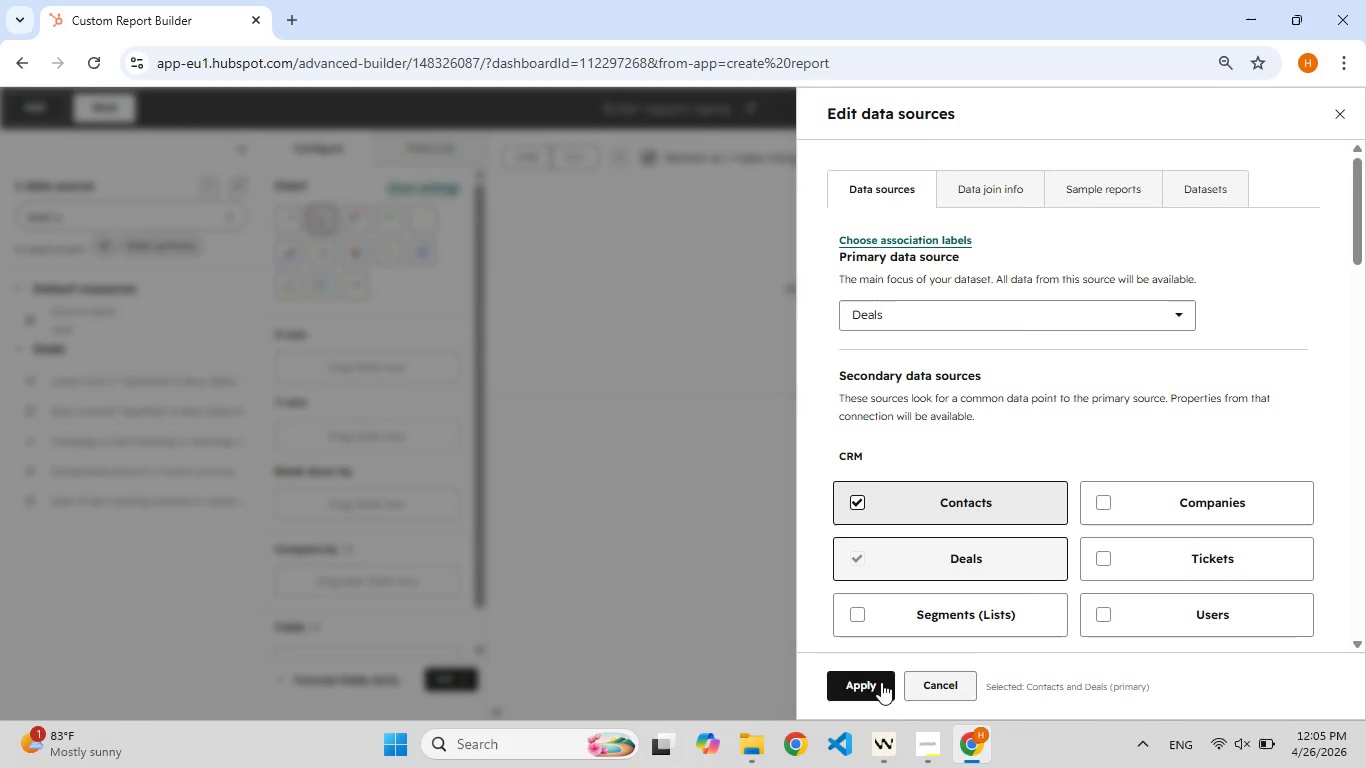 
left_click([874, 684])
 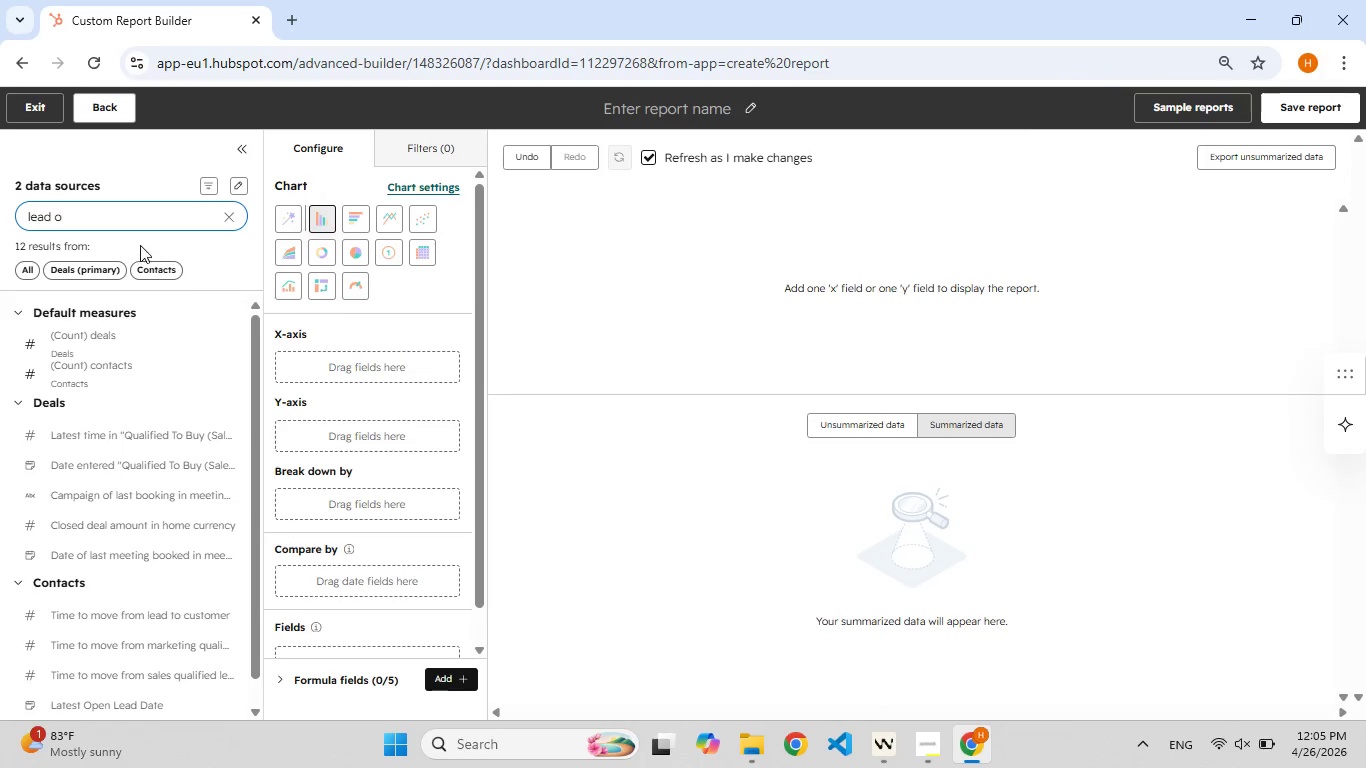 
left_click([140, 225])
 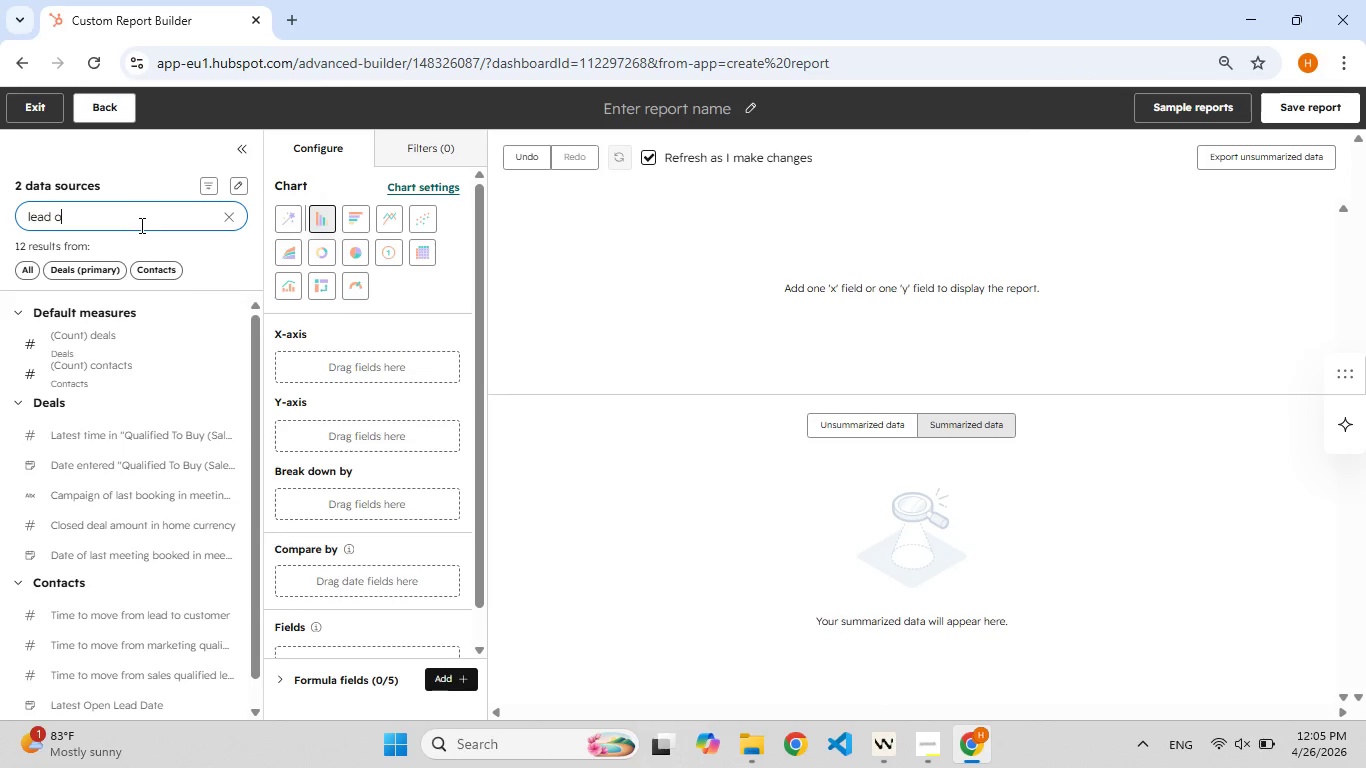 
key(R)
 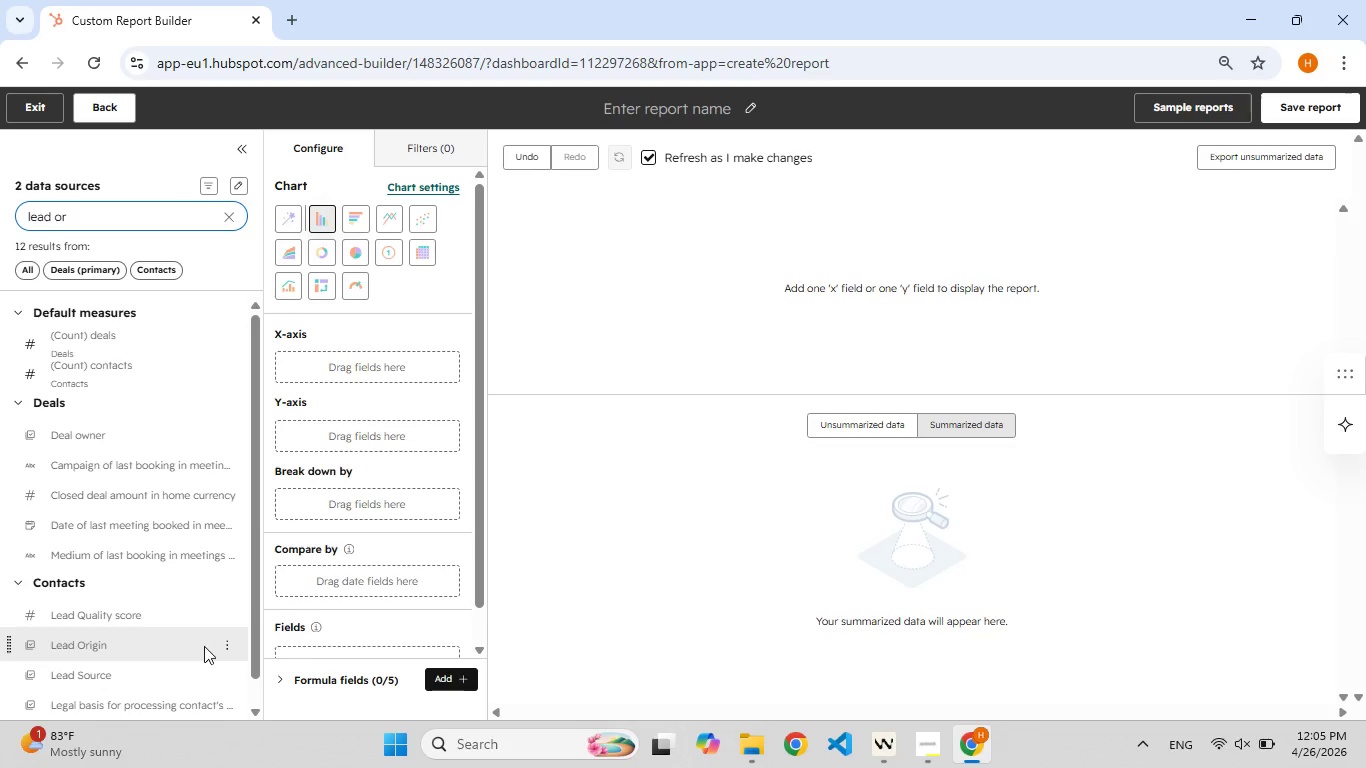 
wait(6.5)
 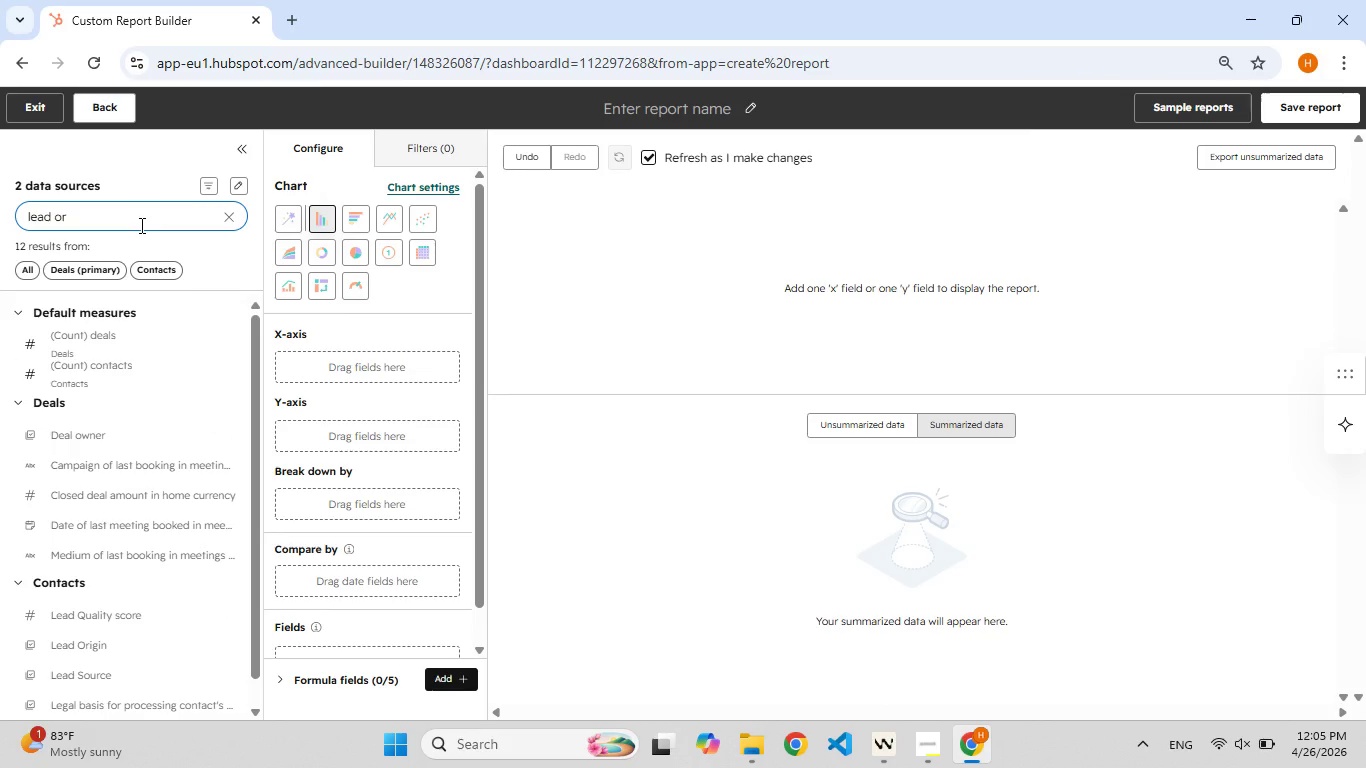 
left_click([237, 638])
 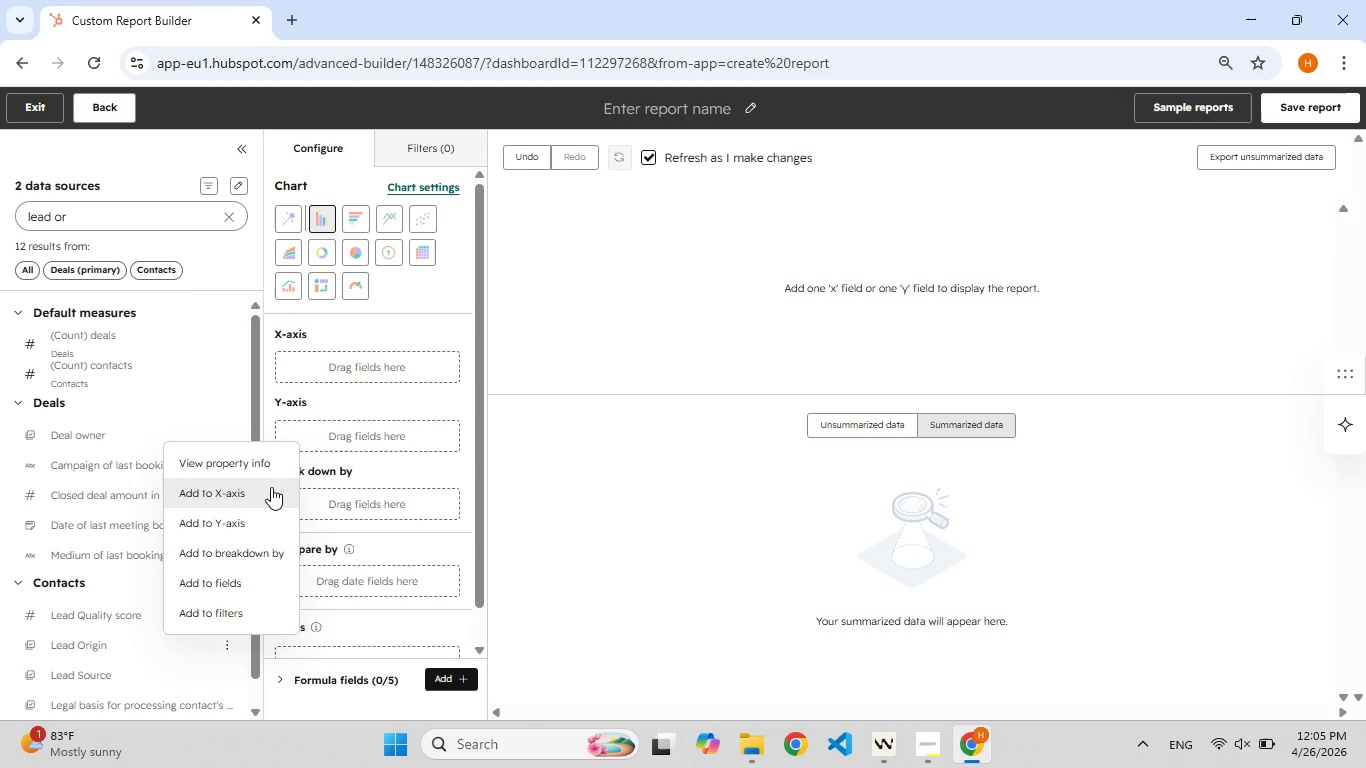 
left_click([270, 487])
 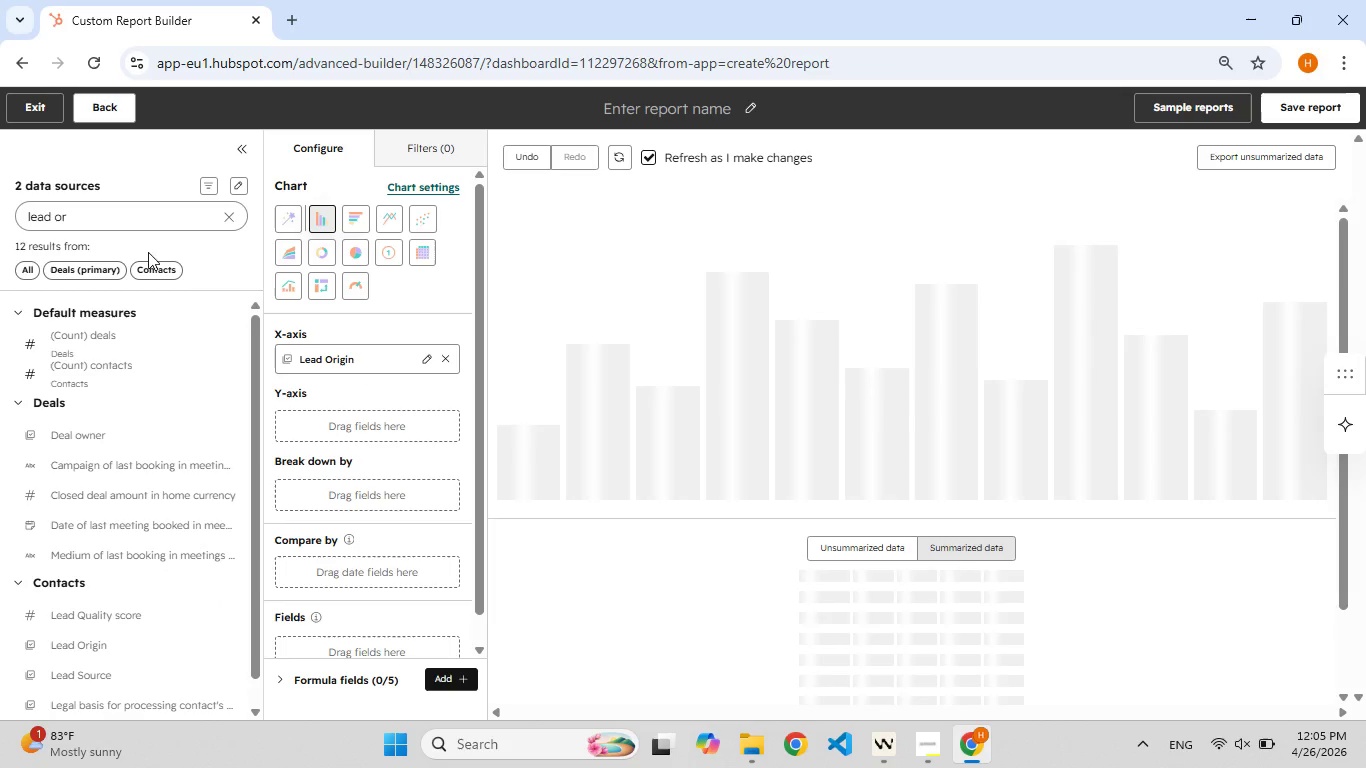 
left_click([226, 216])
 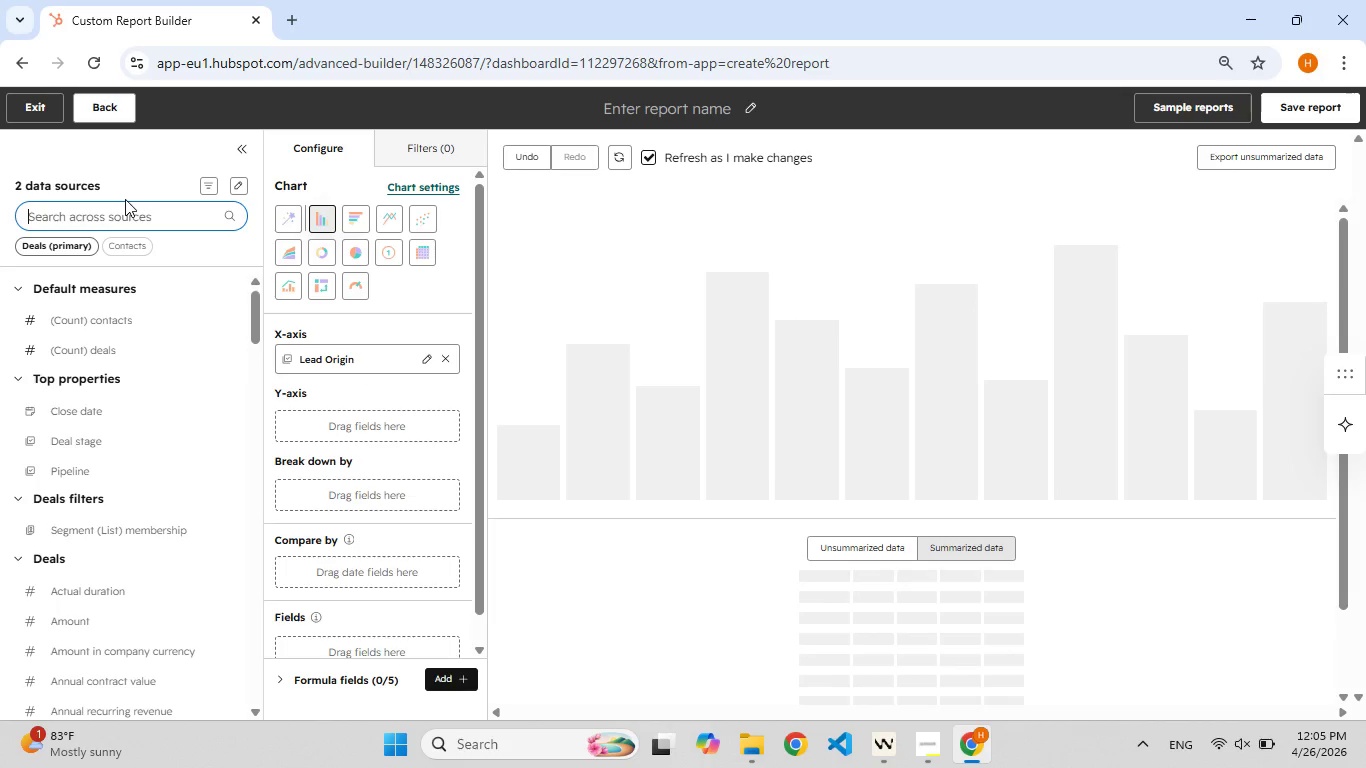 
type(amou)
 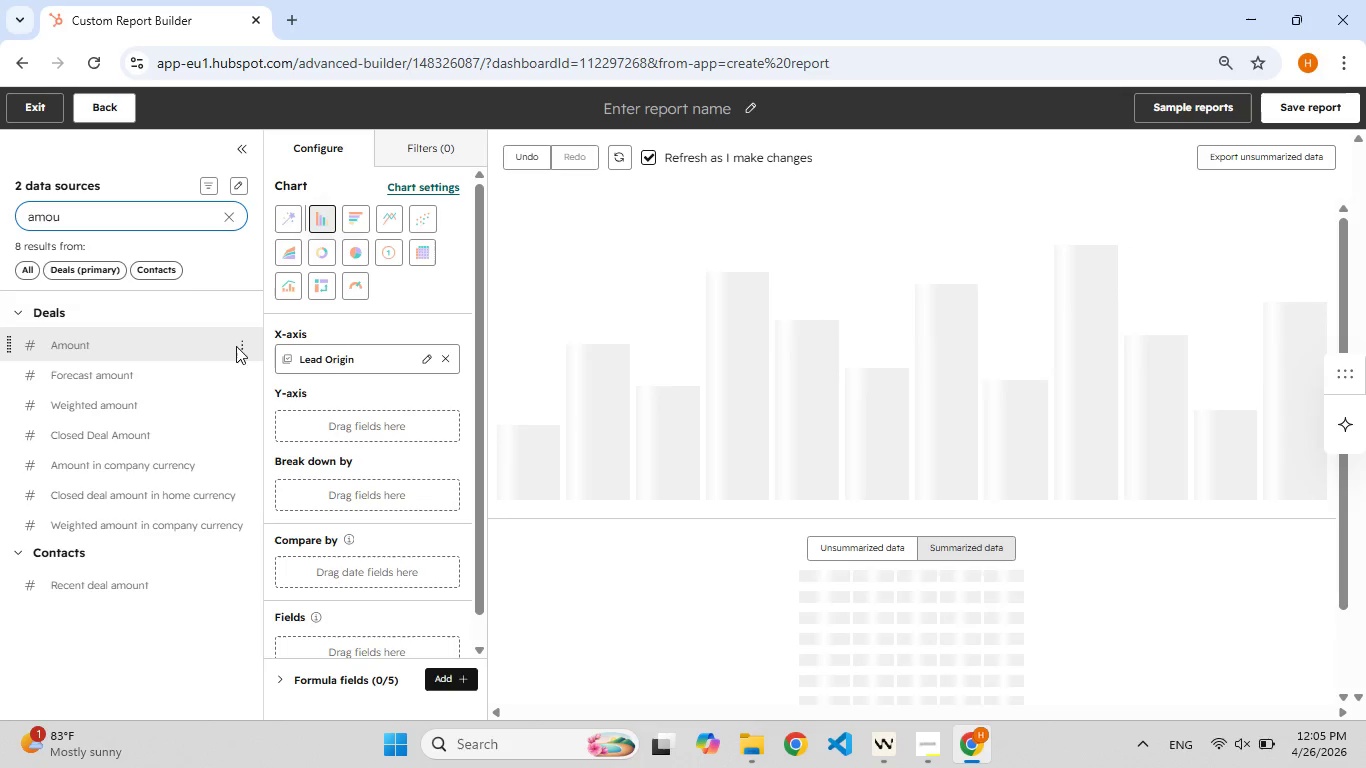 
left_click([243, 345])
 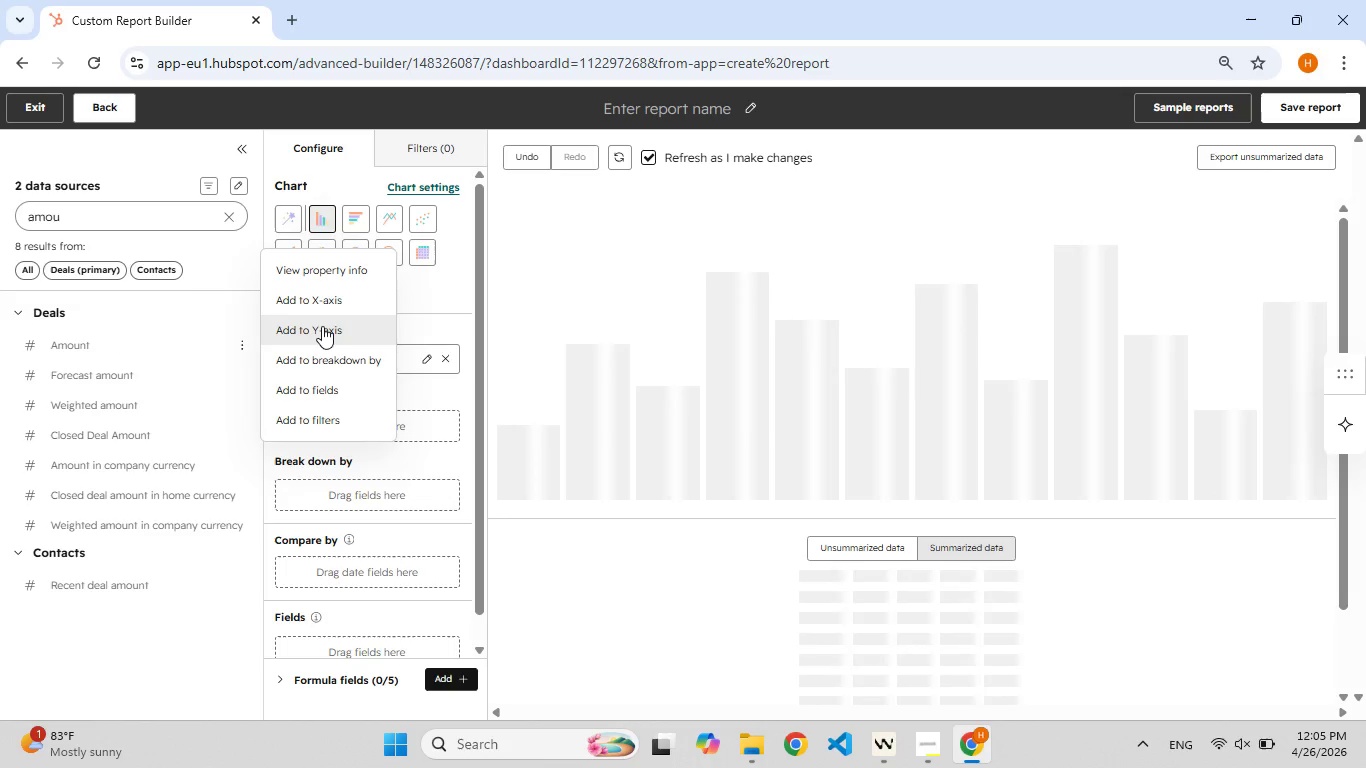 
left_click([322, 326])
 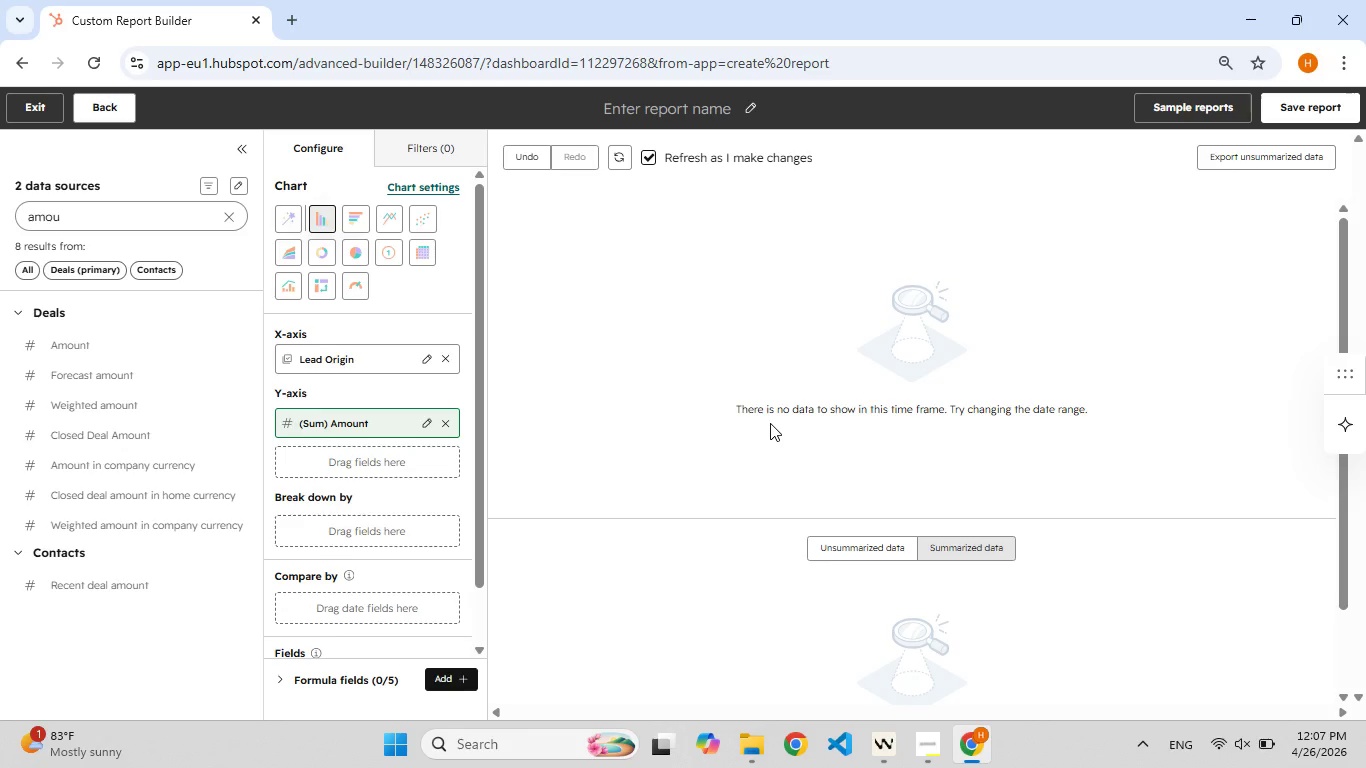 
wait(119.92)
 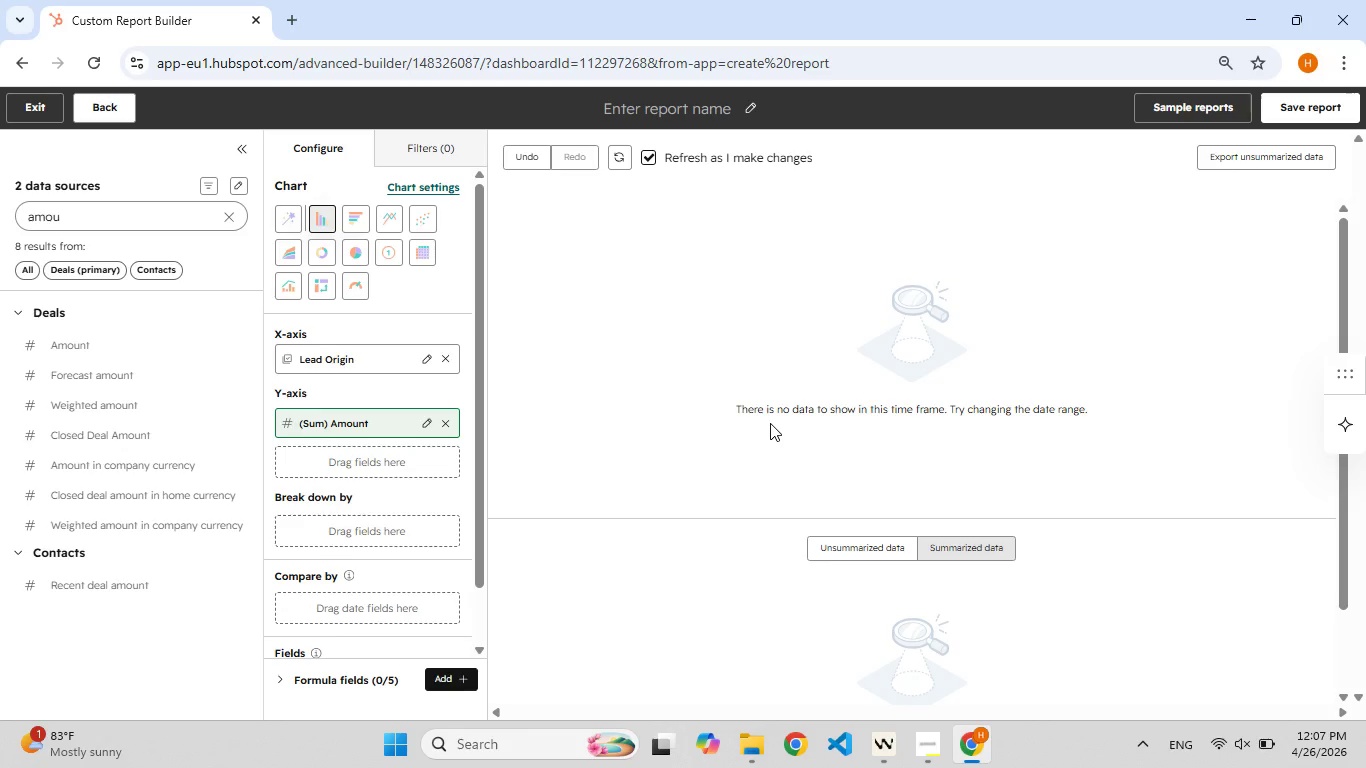 
left_click([241, 182])
 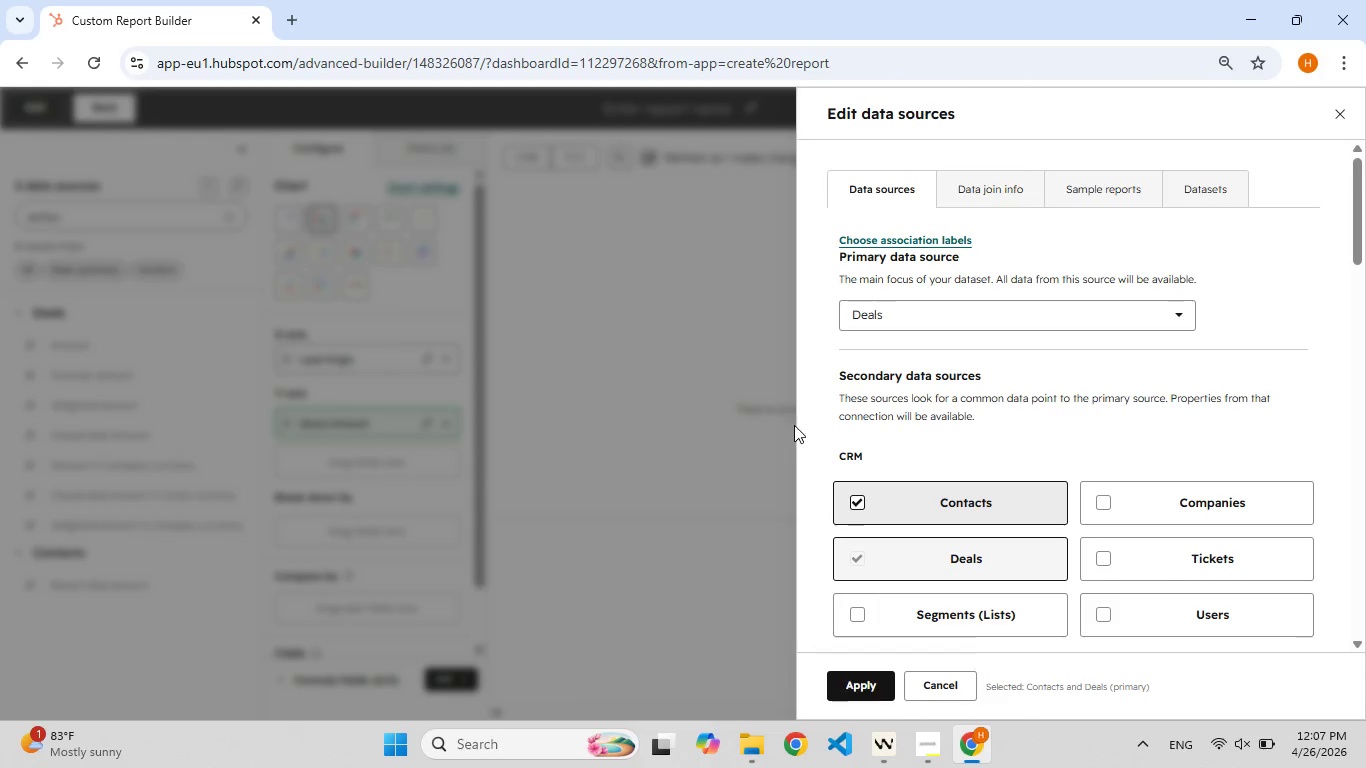 
left_click([854, 492])
 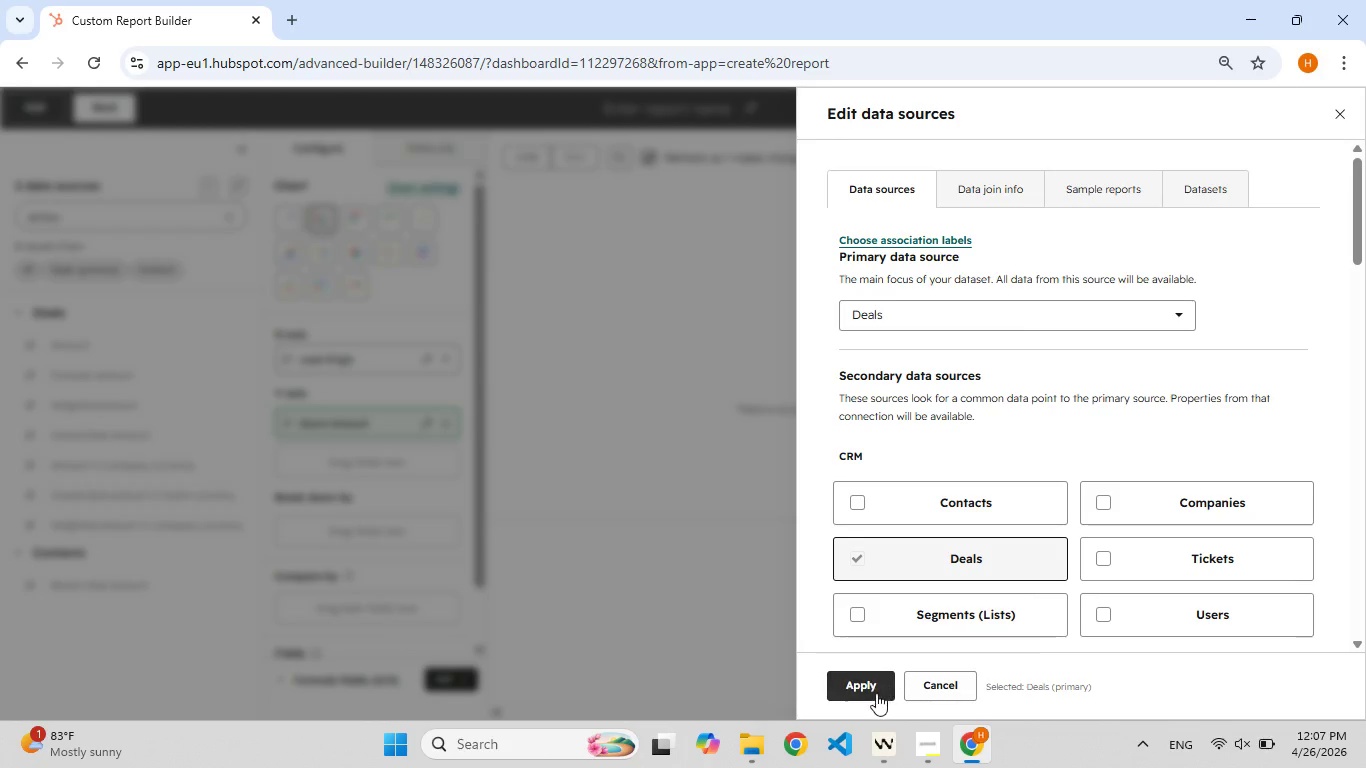 
left_click([875, 695])
 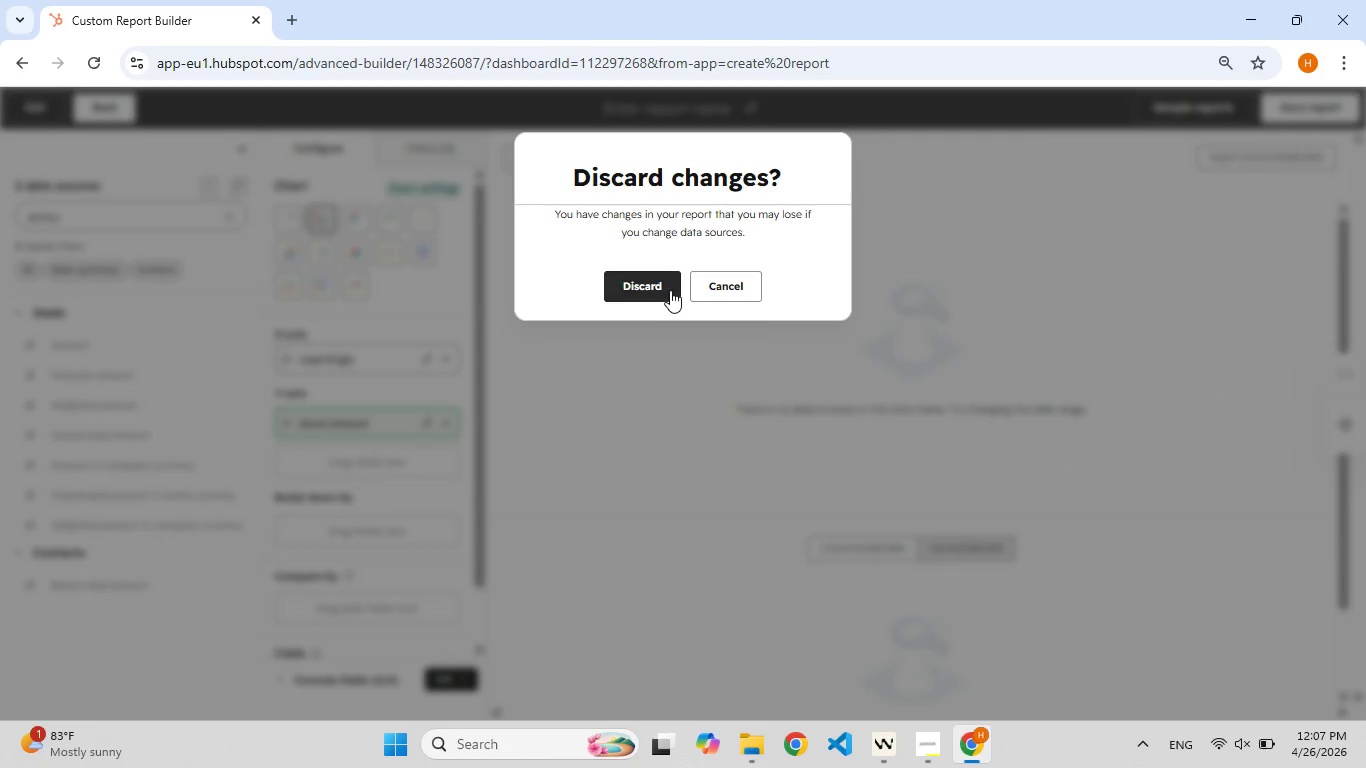 
left_click([657, 288])
 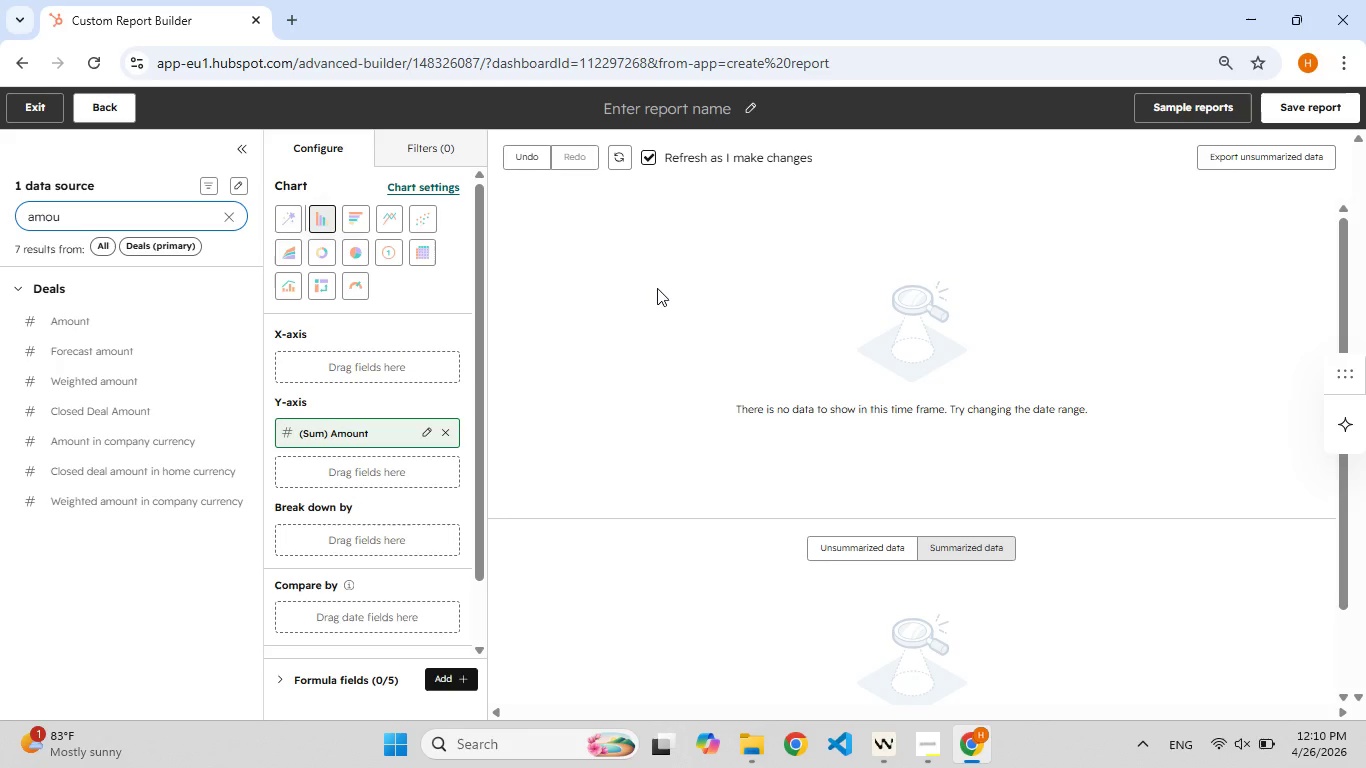 
wait(150.5)
 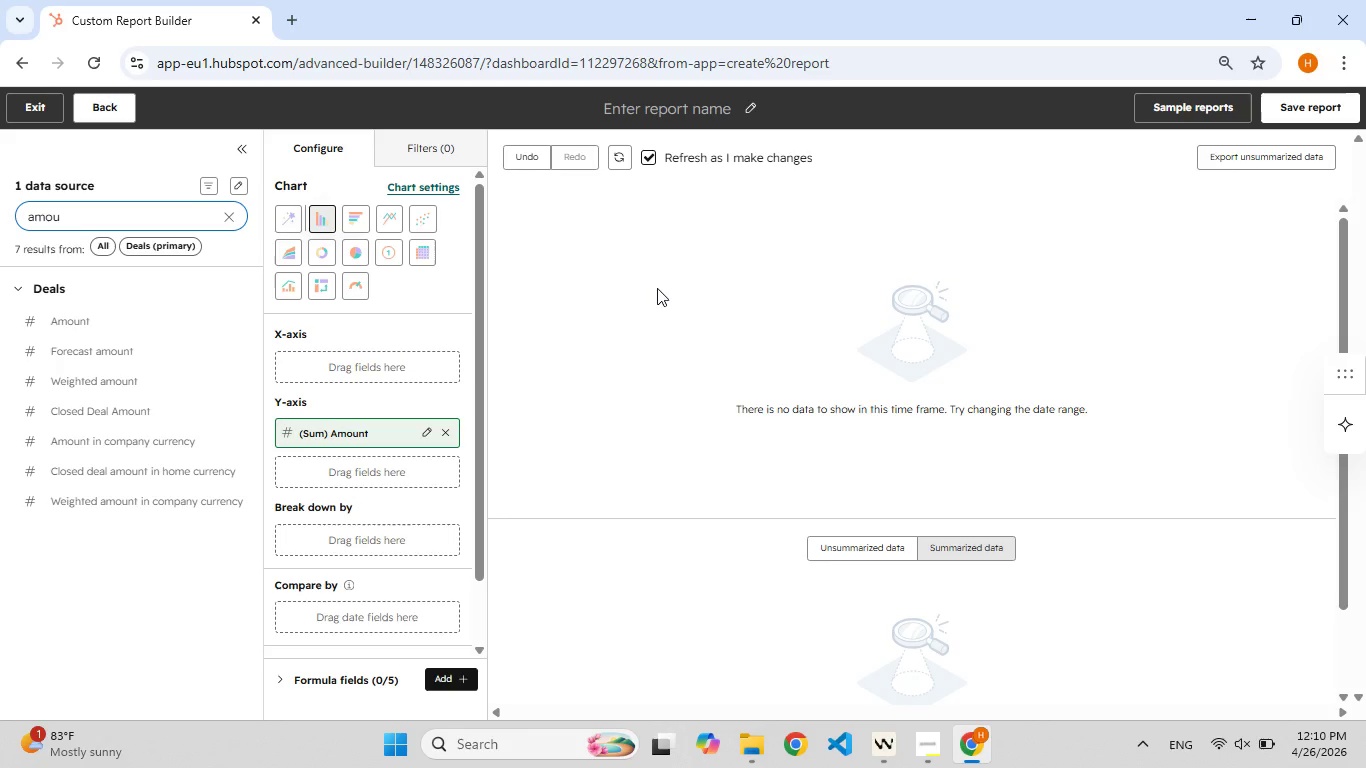 
left_click([32, 102])
 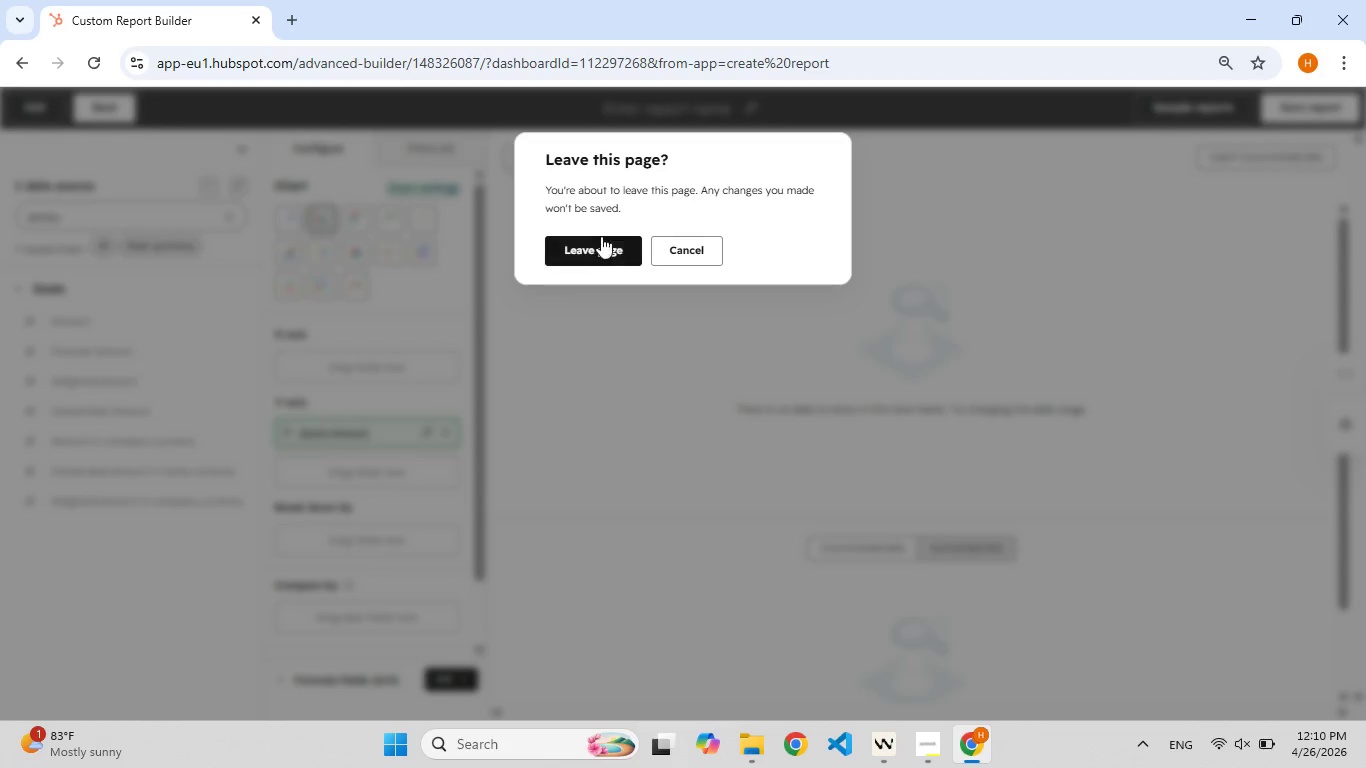 
left_click([601, 239])
 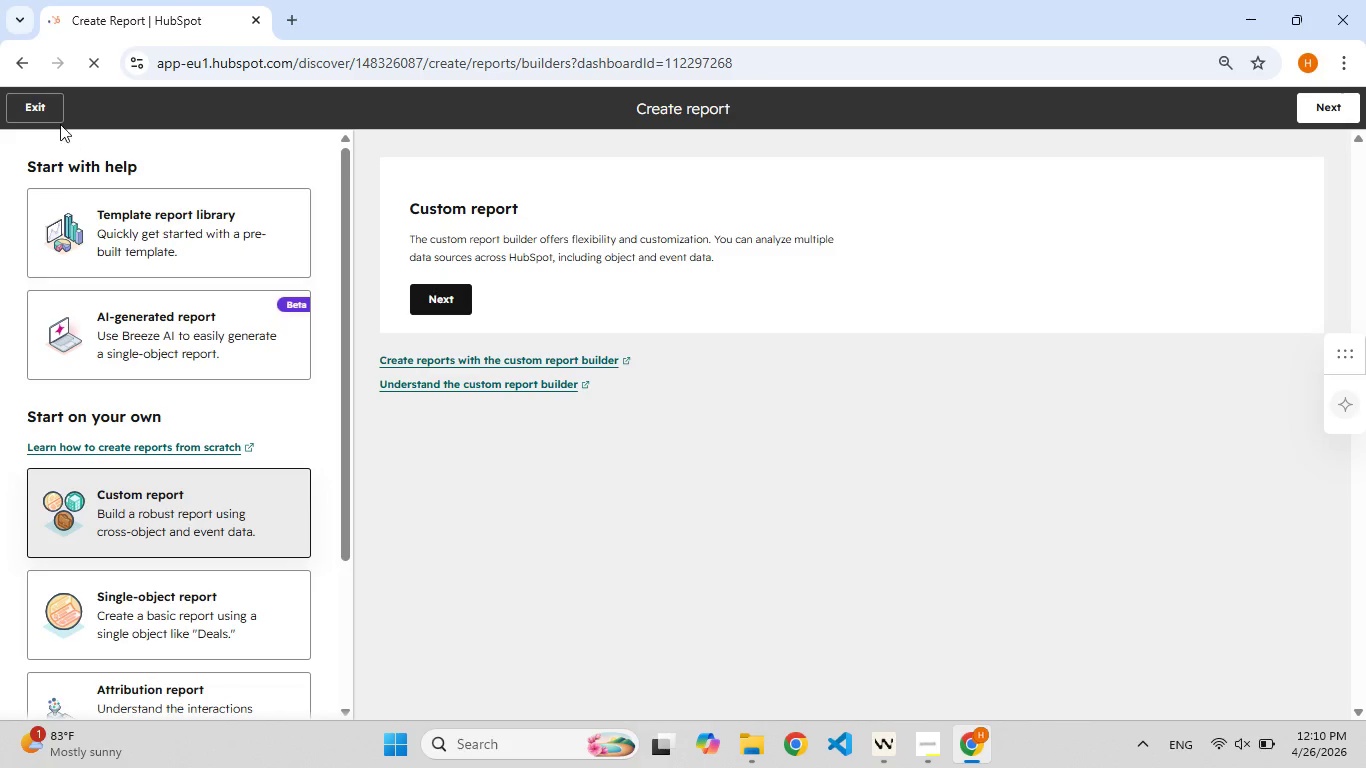 
wait(5.28)
 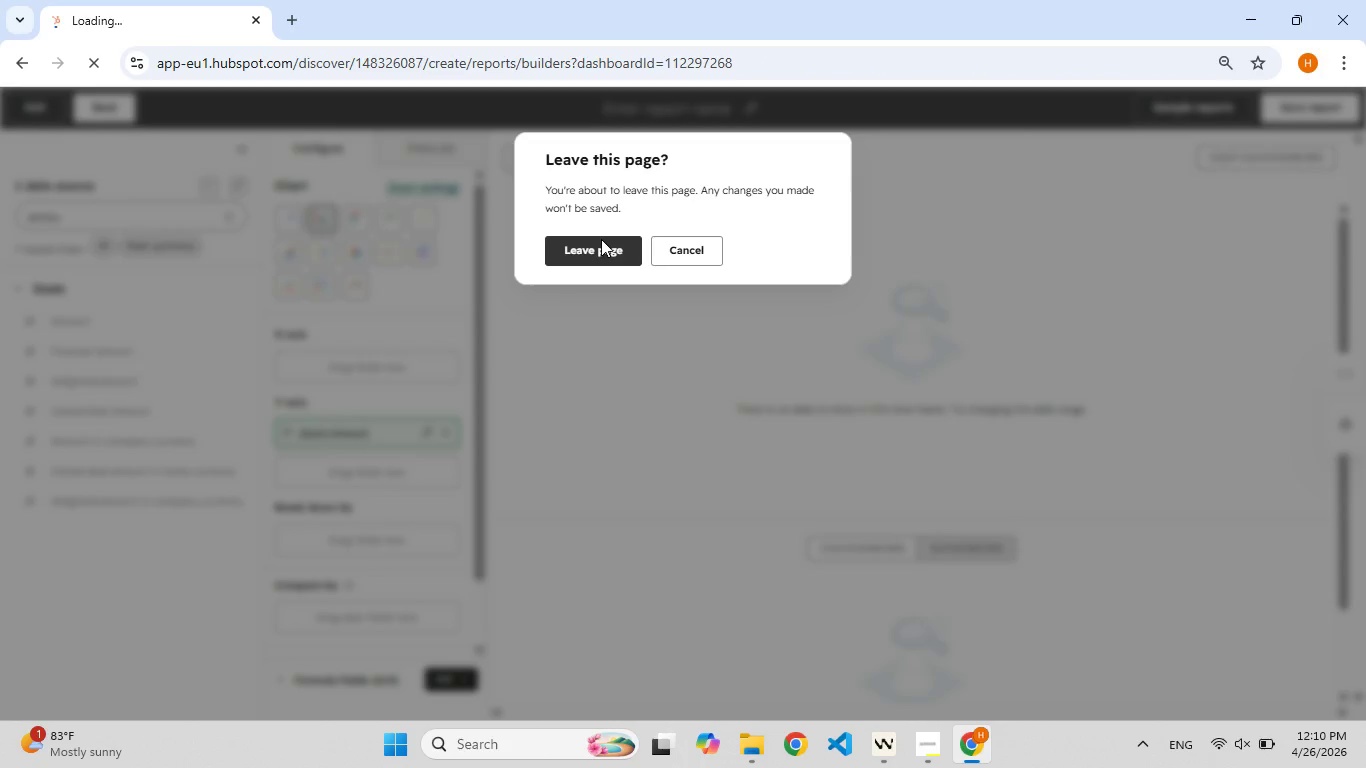 
left_click([45, 115])
 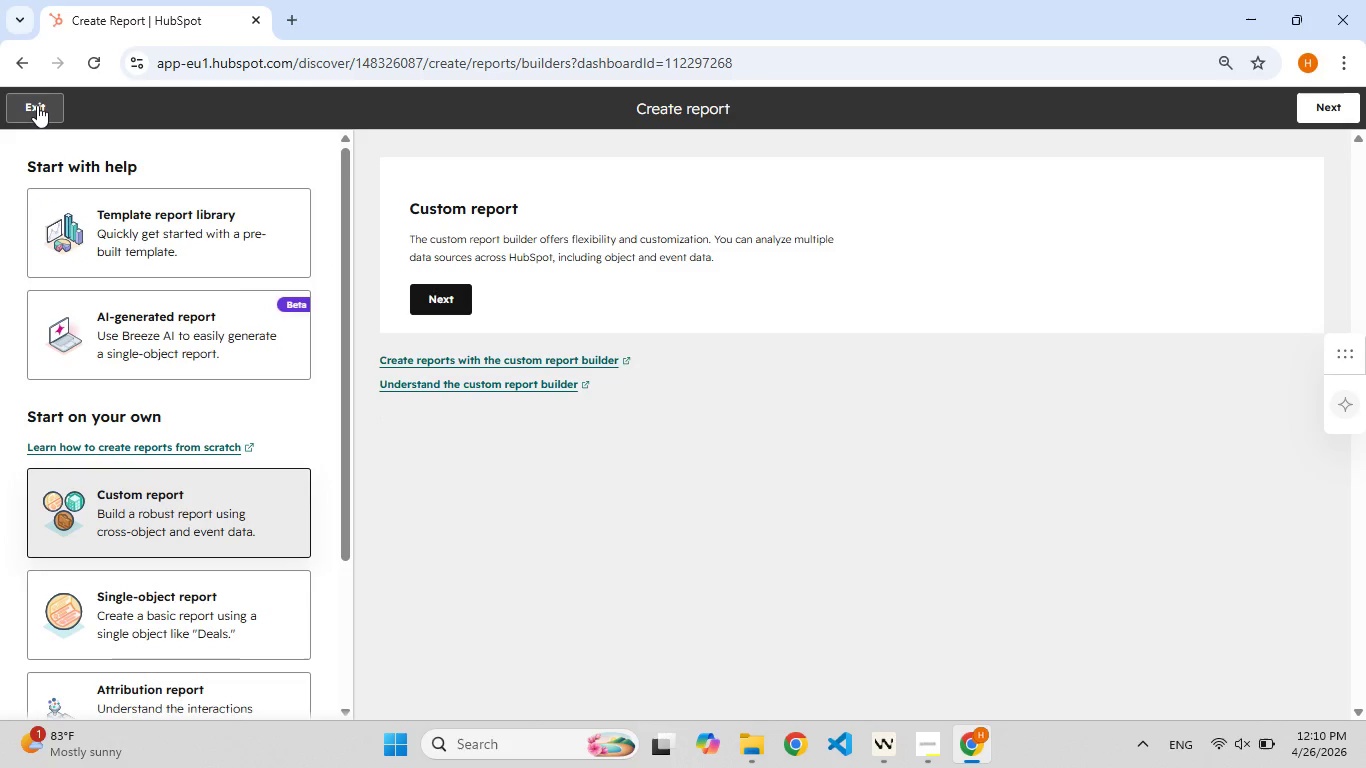 
left_click([37, 105])
 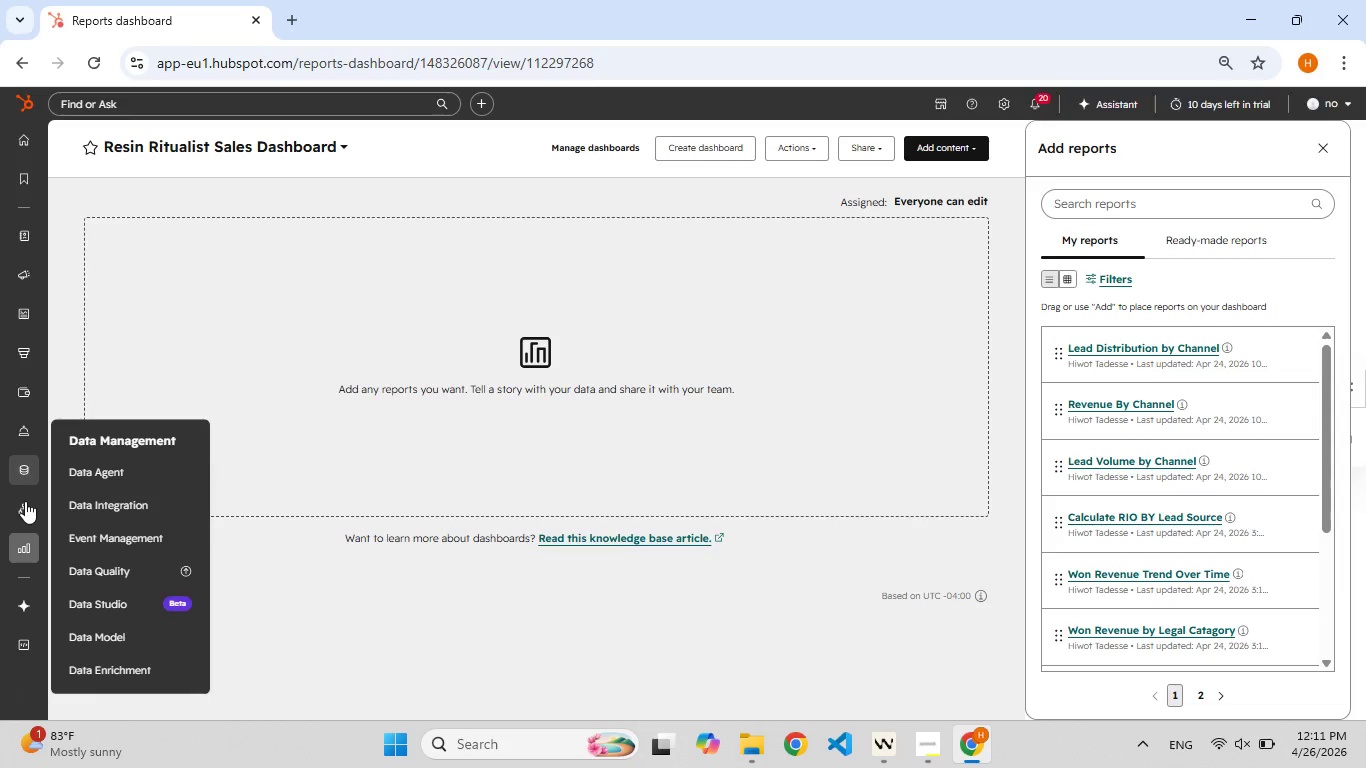 
wait(67.45)
 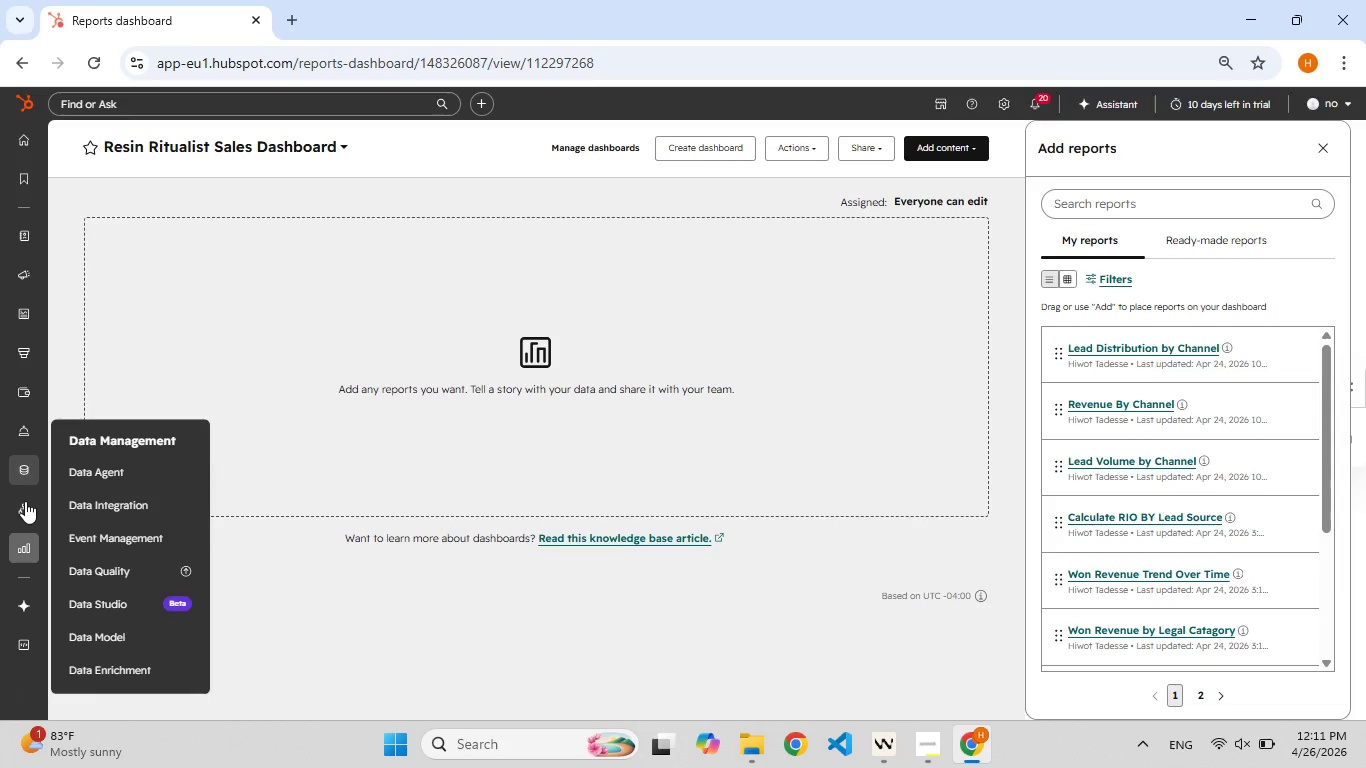 
left_click([1002, 105])
 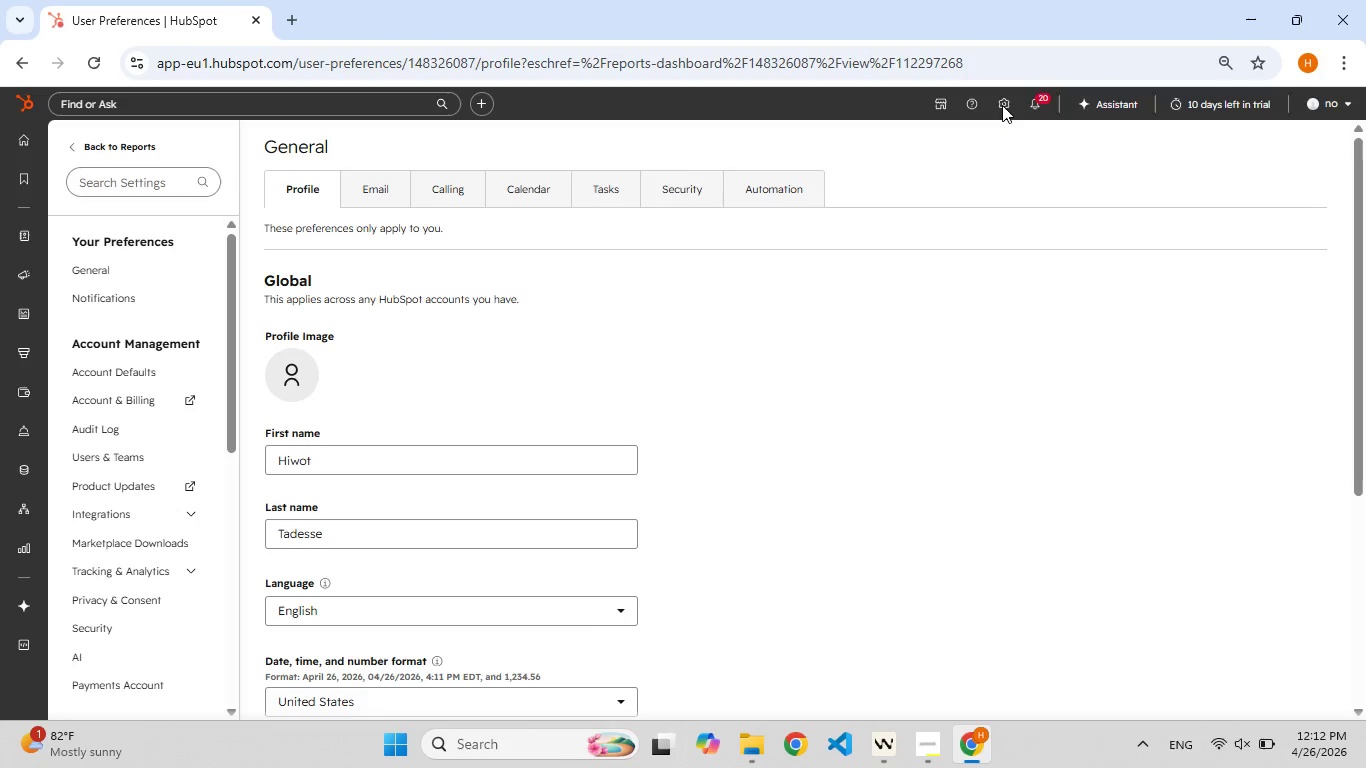 
wait(49.28)
 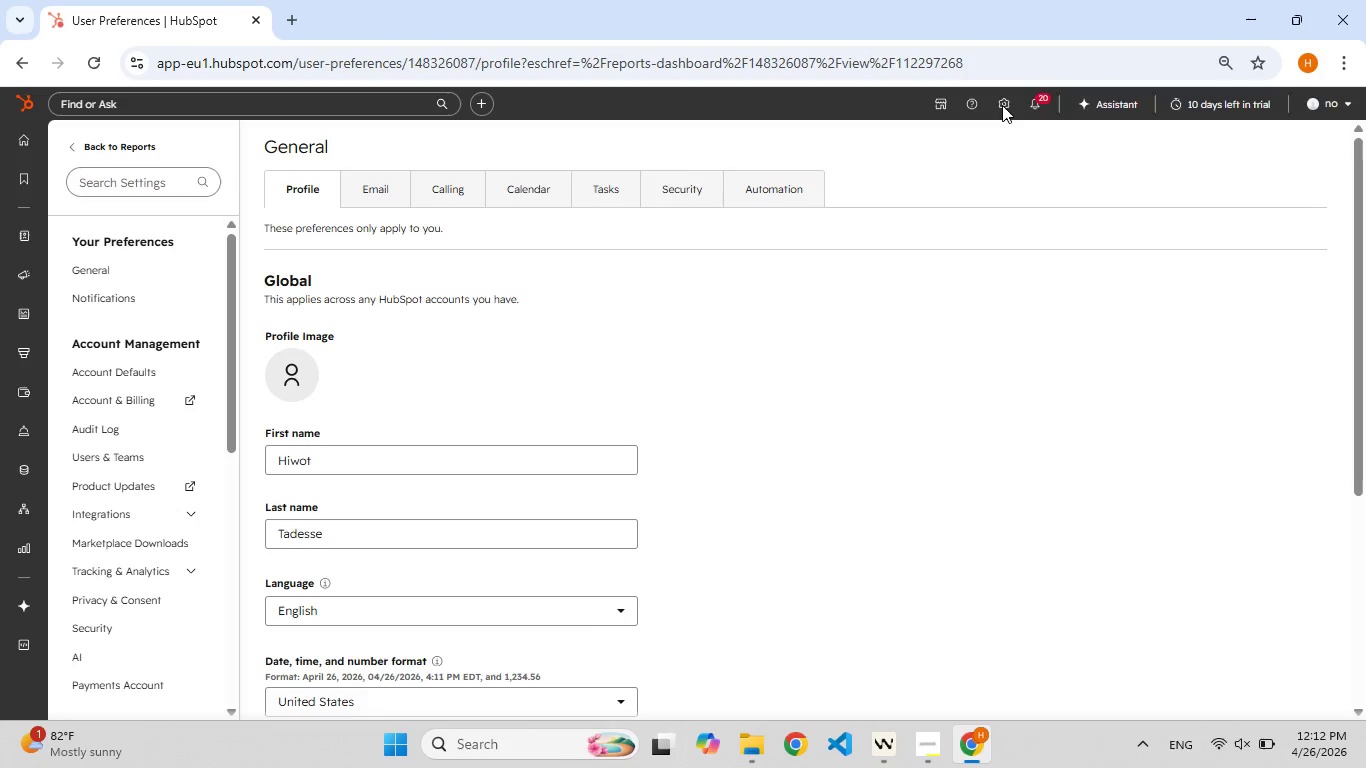 
left_click([142, 516])
 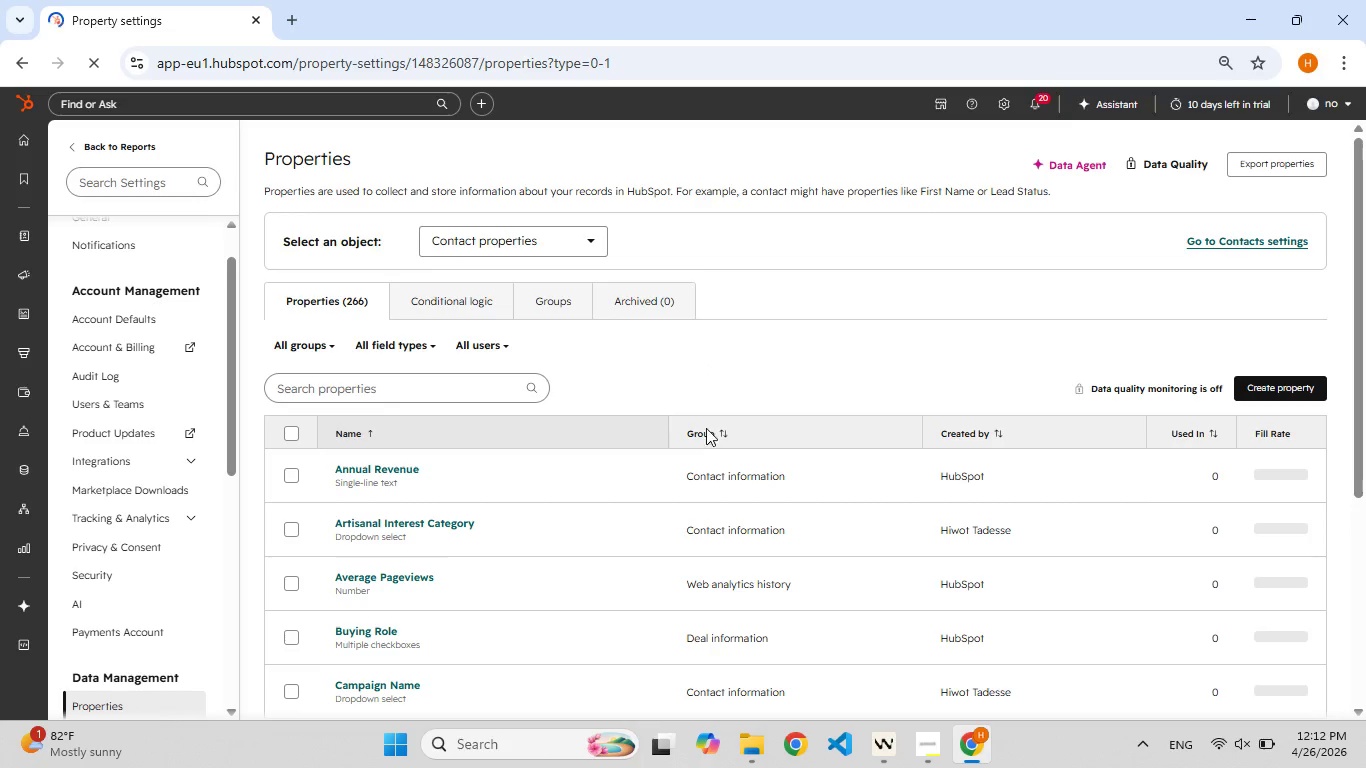 
wait(7.84)
 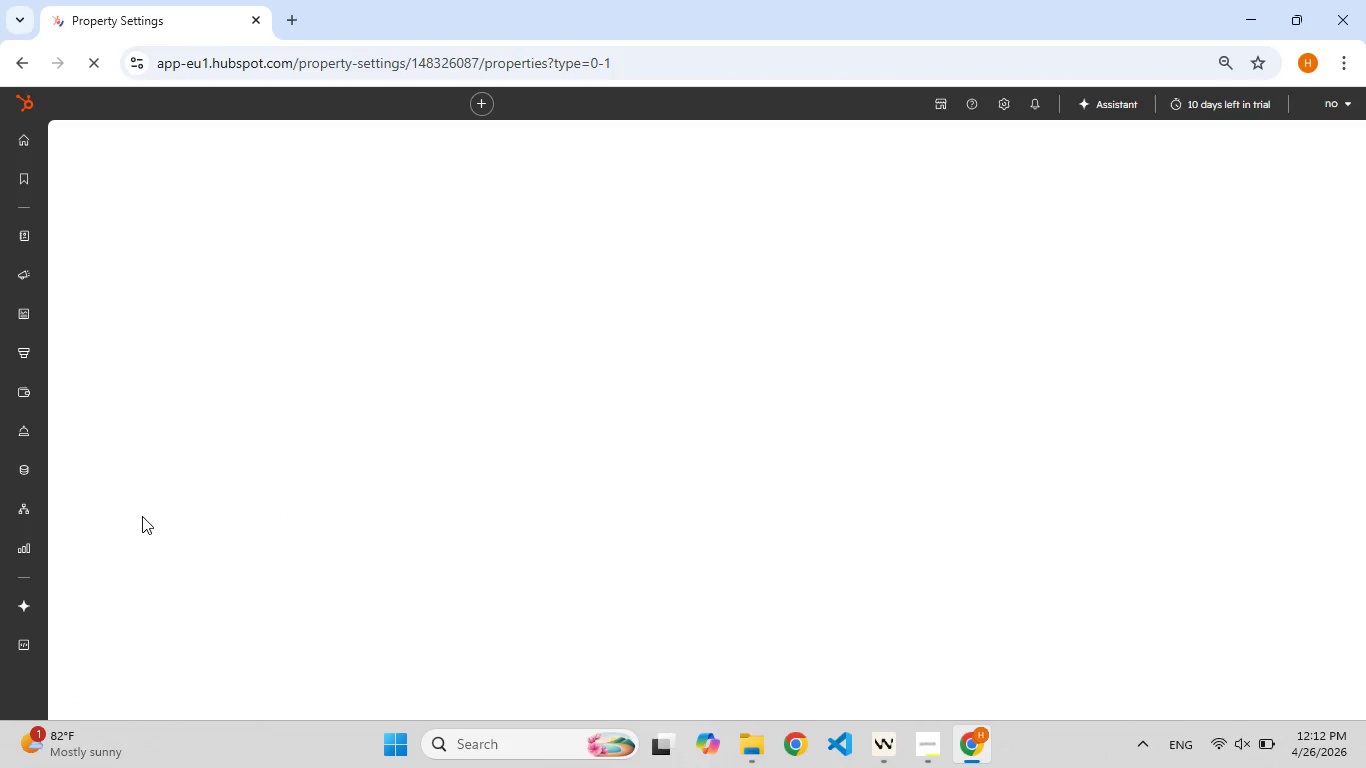 
left_click([398, 391])
 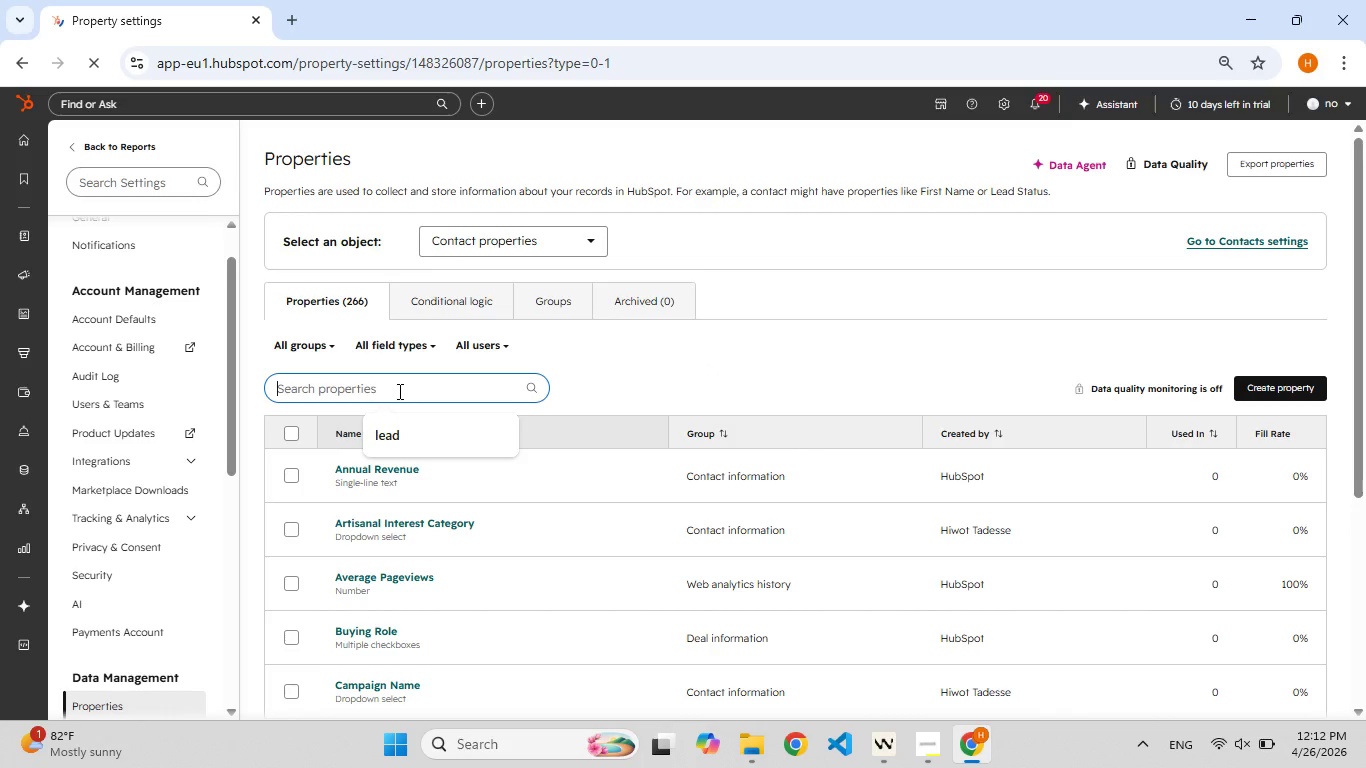 
hold_key(key=L, duration=0.31)
 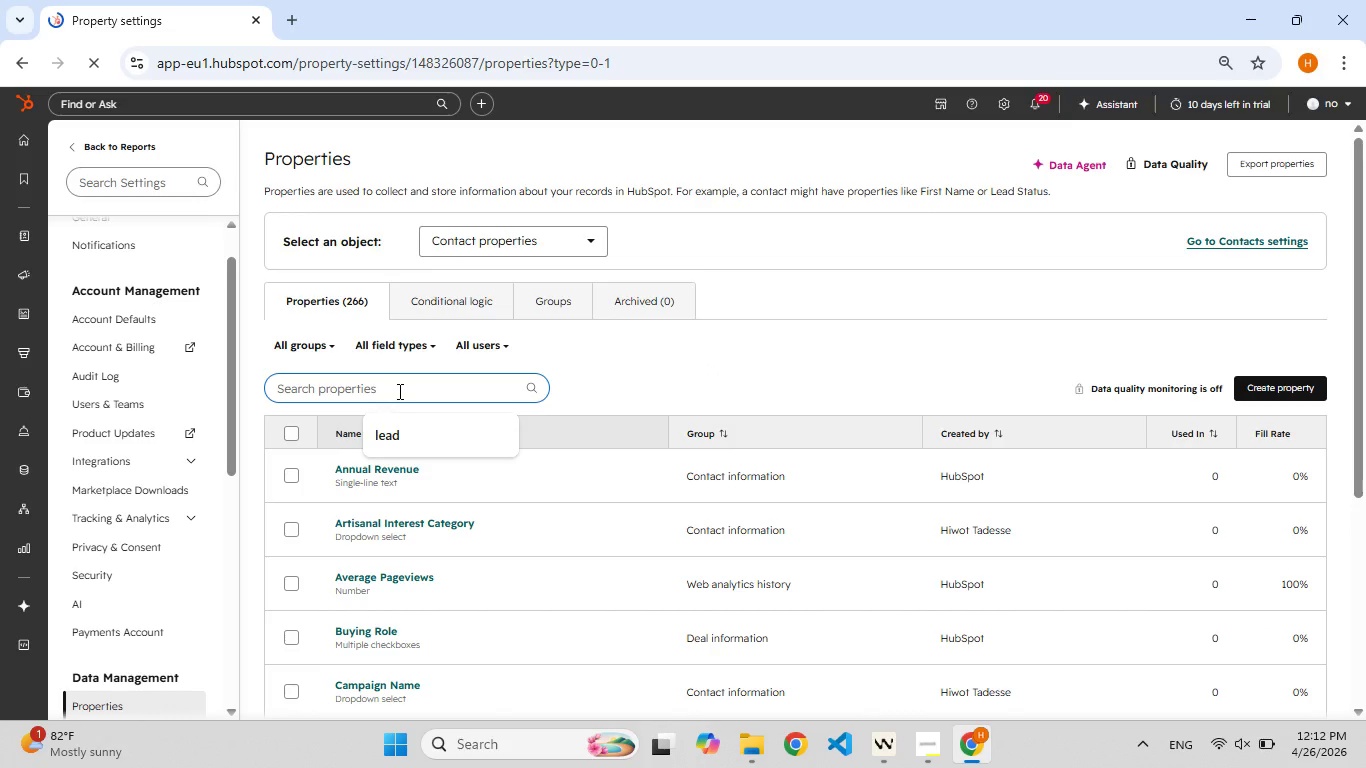 
type(ed)
 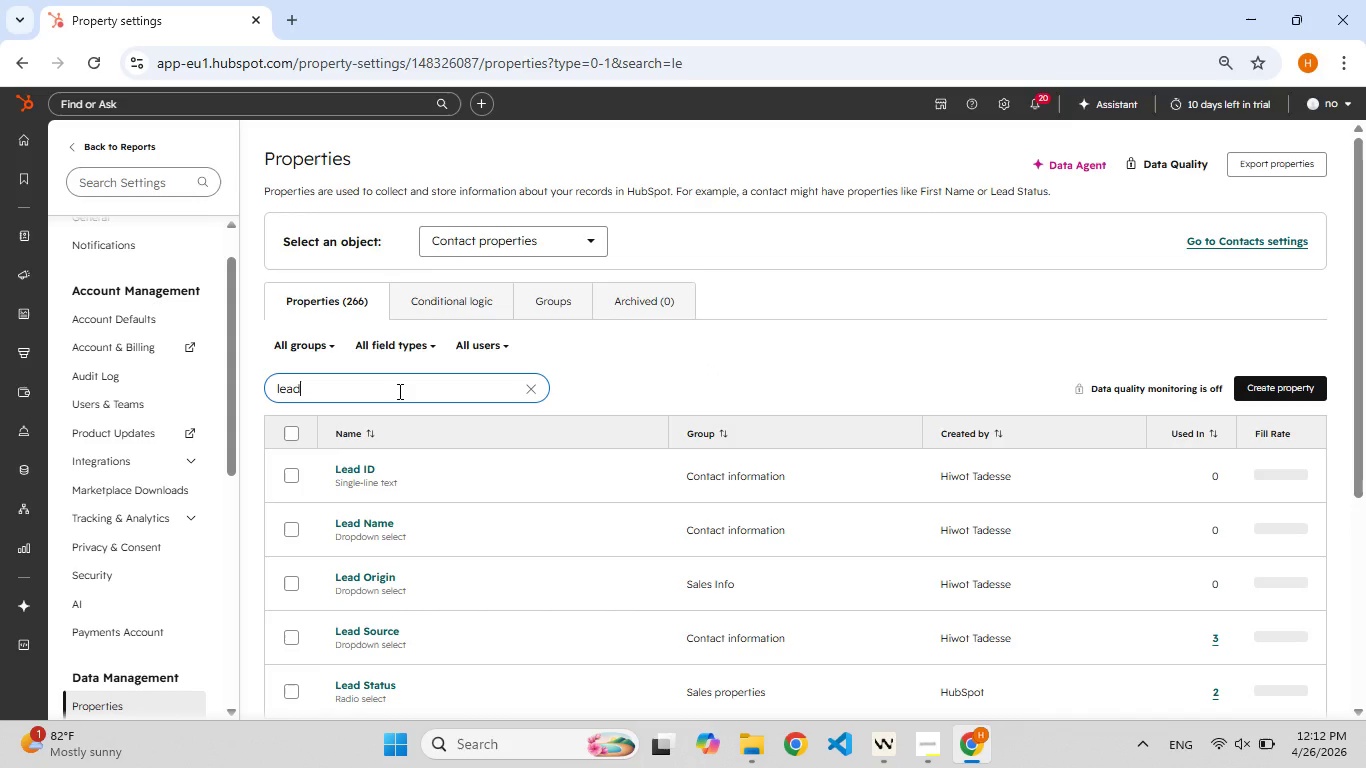 
left_click([349, 579])
 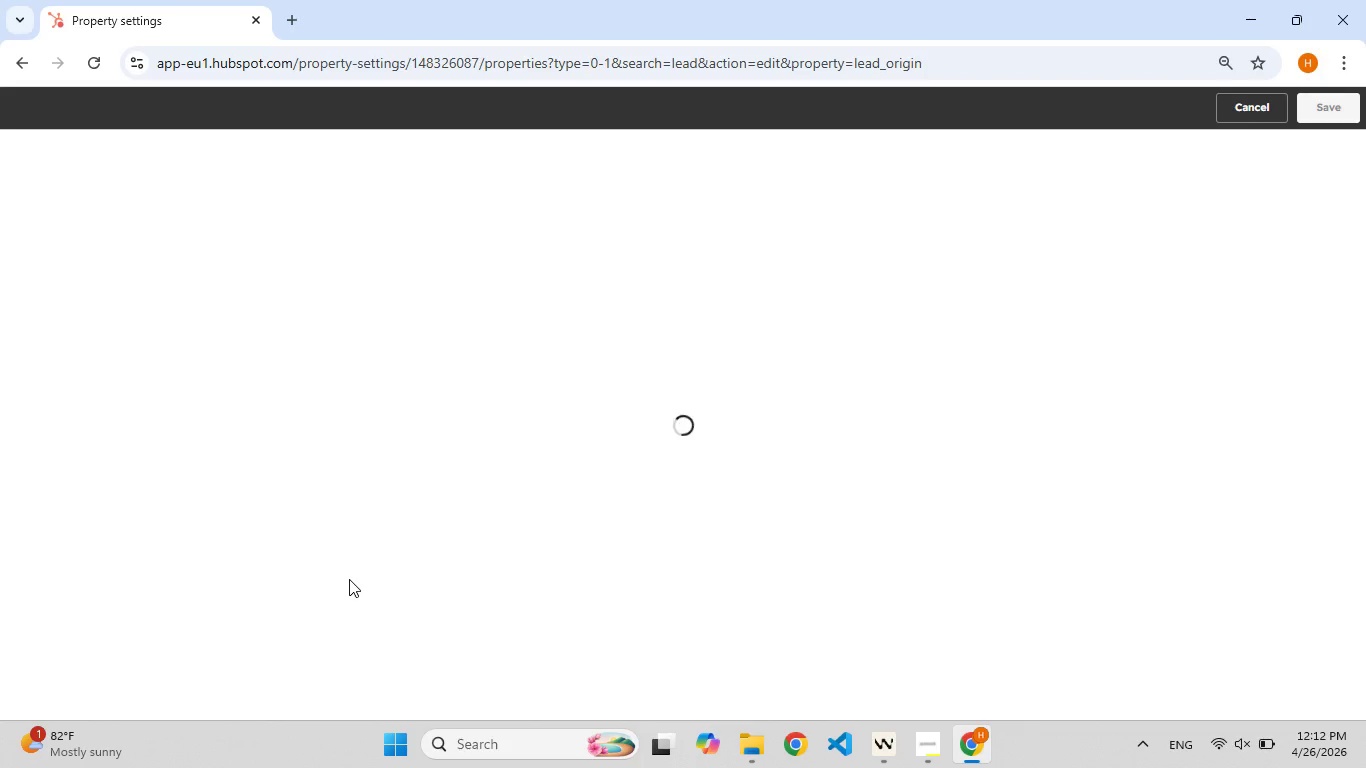 
wait(9.12)
 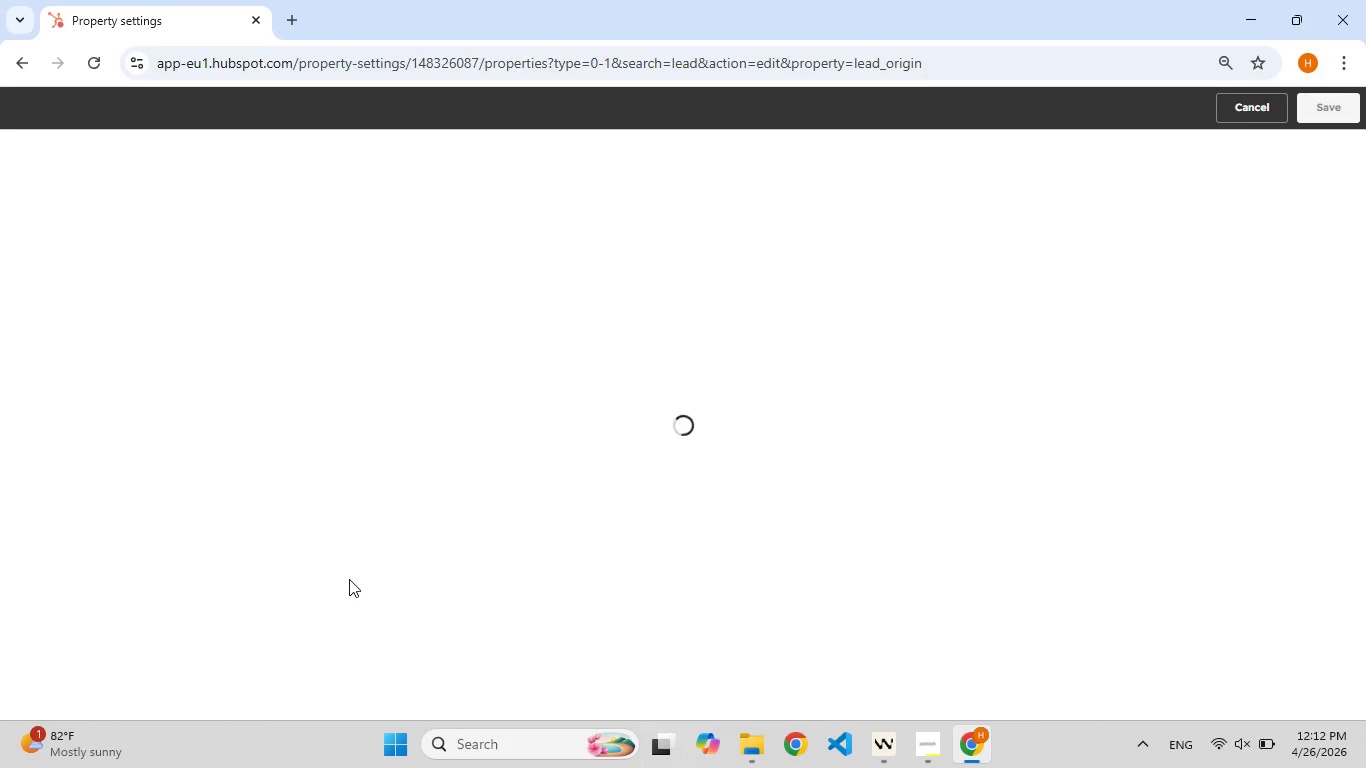 
left_click([766, 433])
 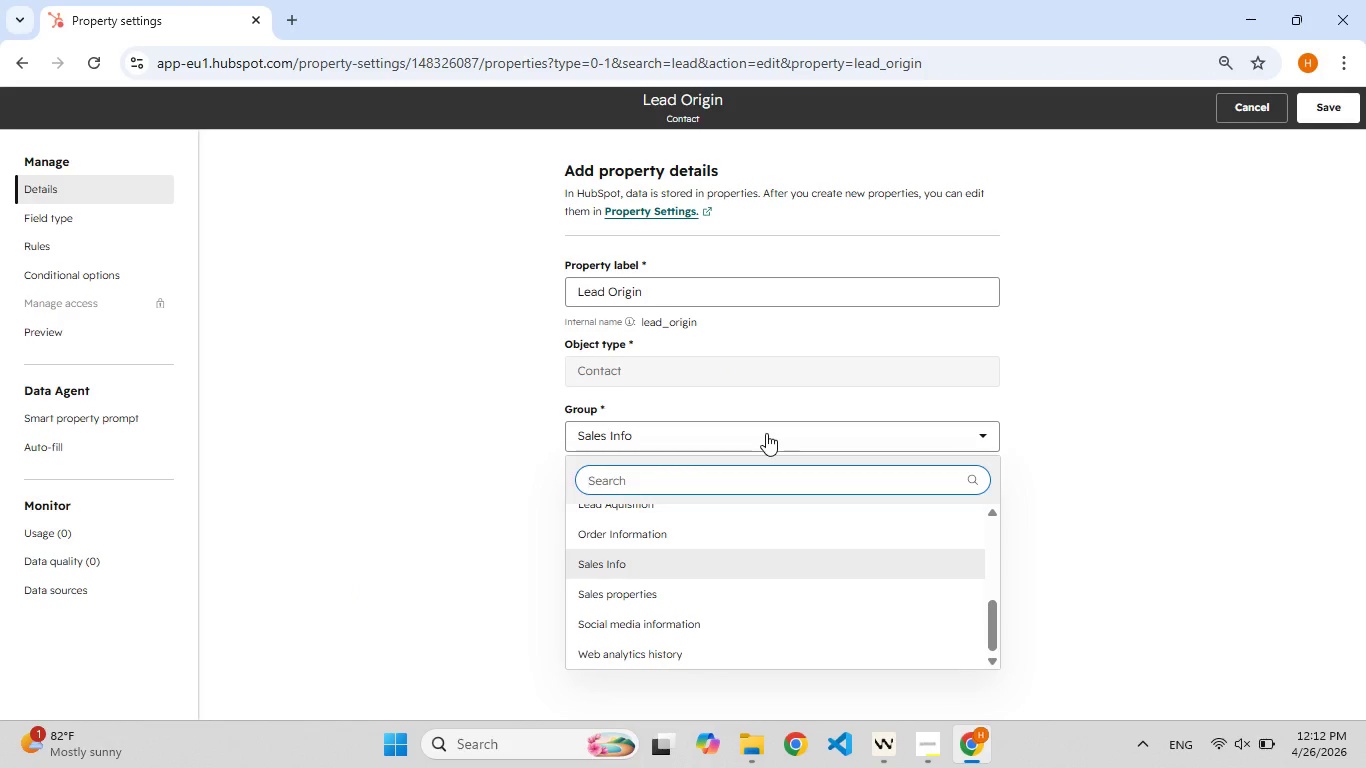 
left_click([766, 433])
 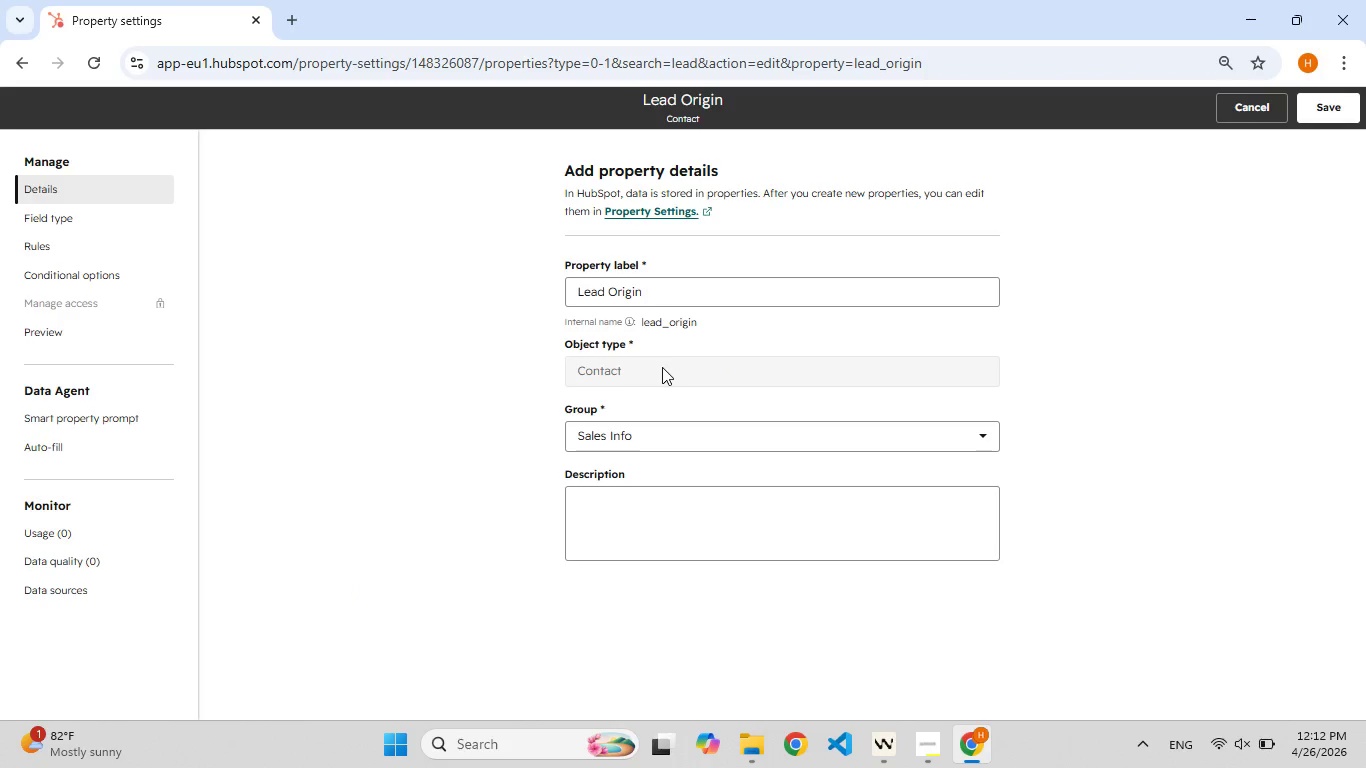 
double_click([662, 367])
 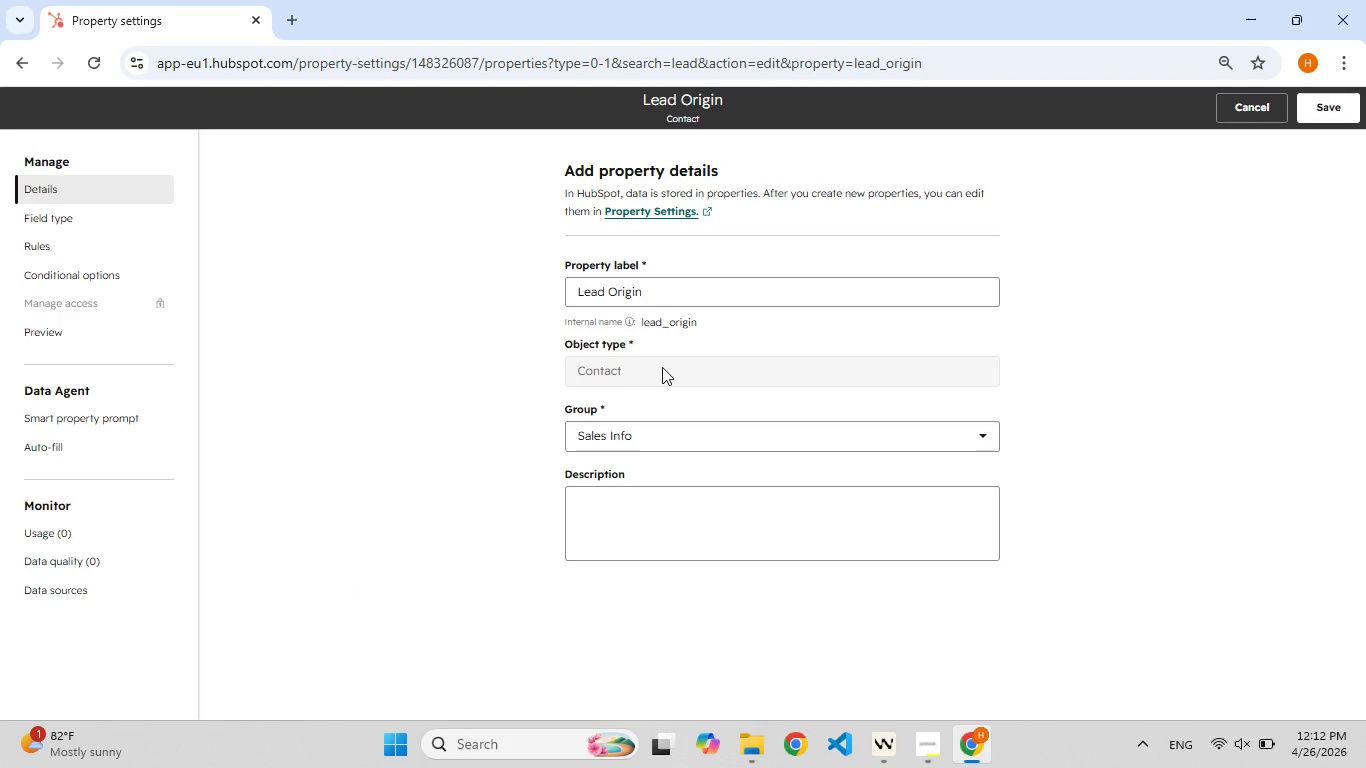 
triple_click([662, 367])
 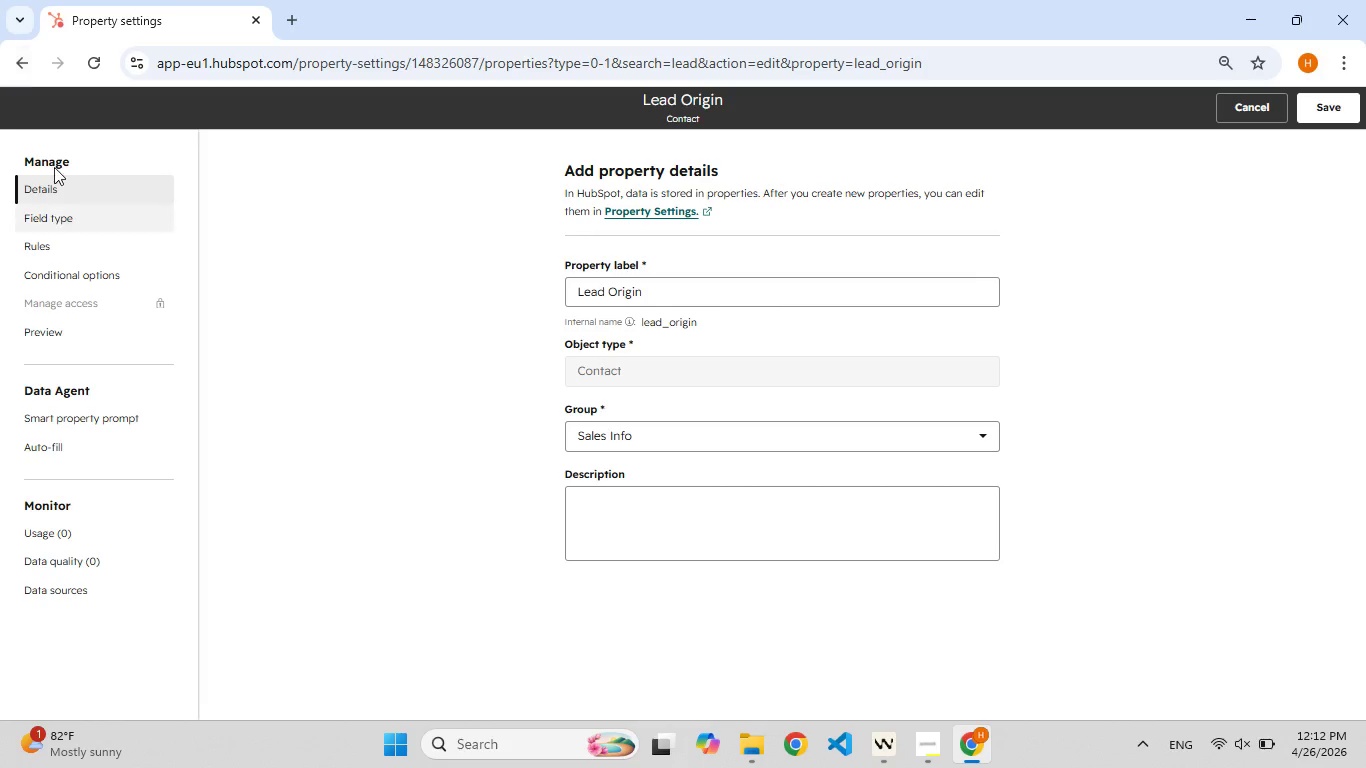 
wait(5.45)
 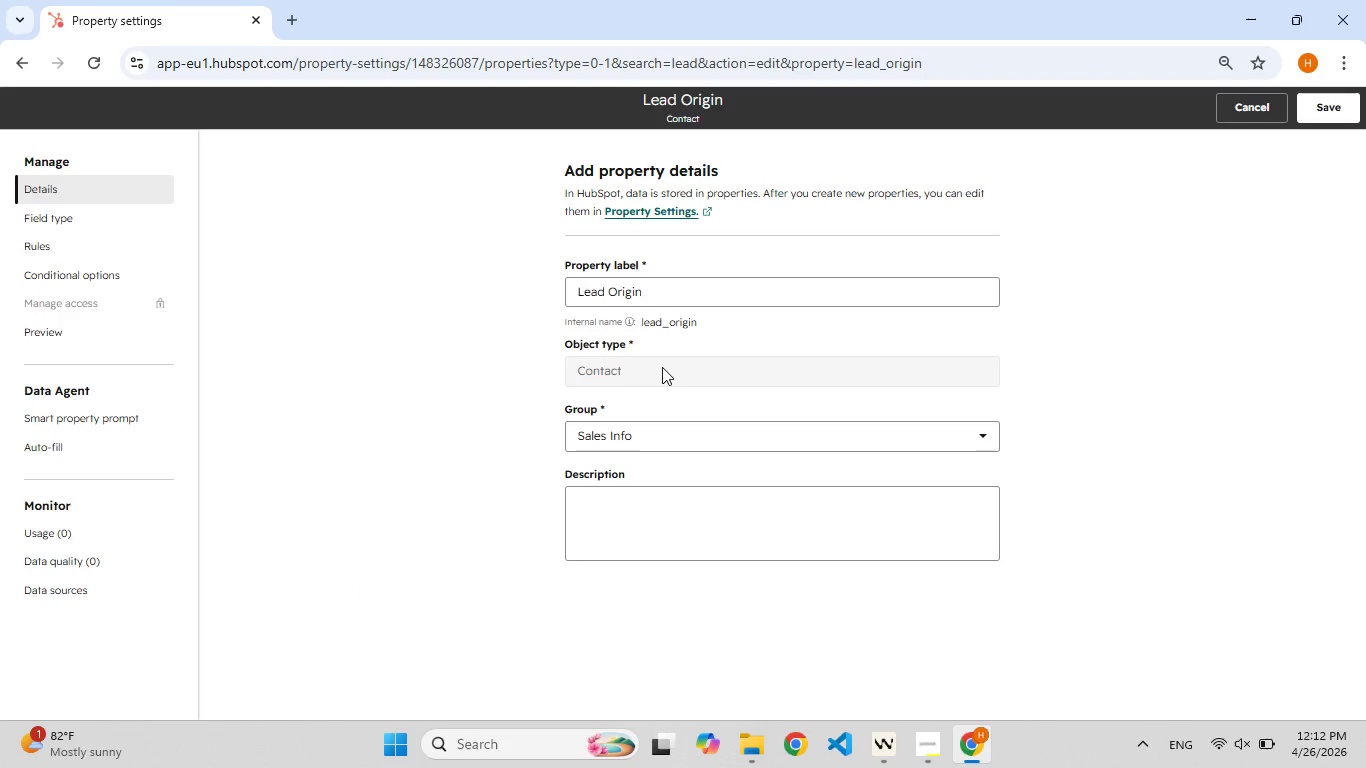 
left_click([29, 71])
 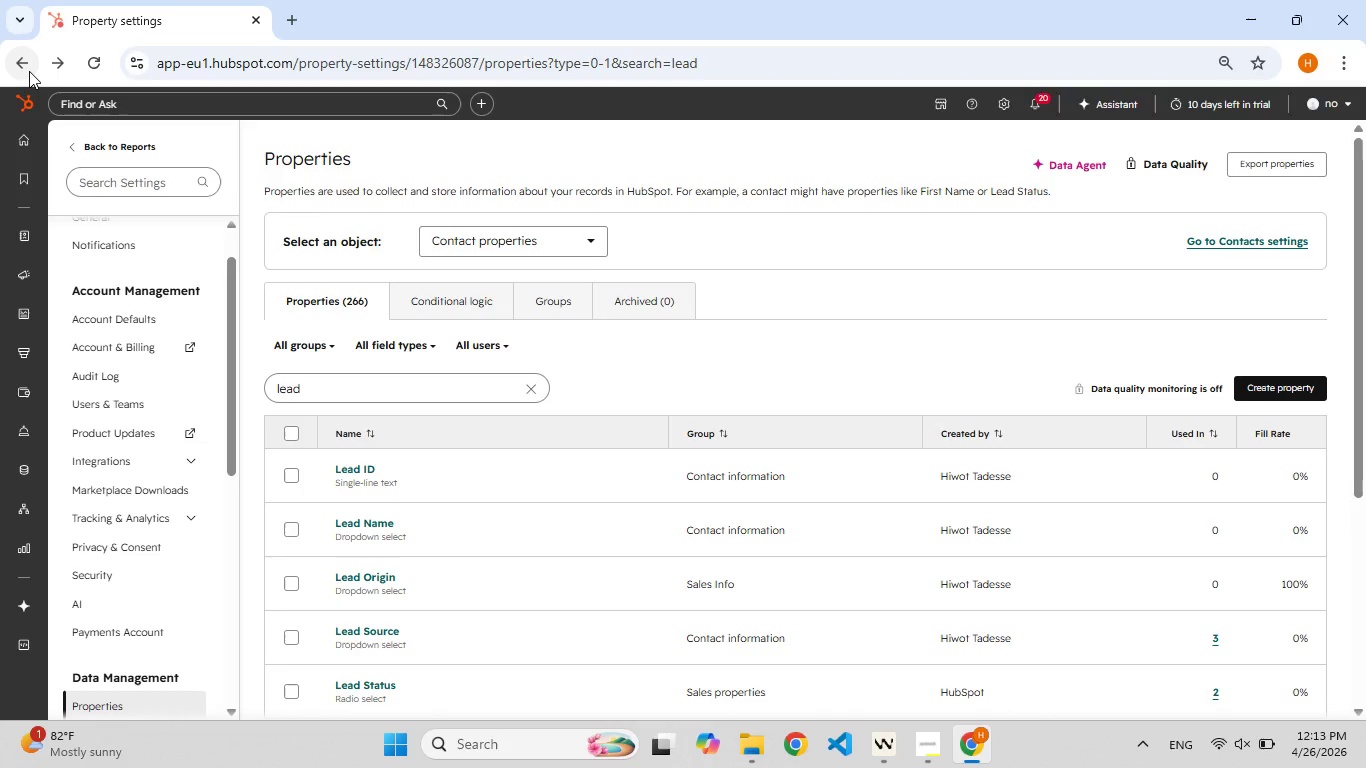 
wait(16.51)
 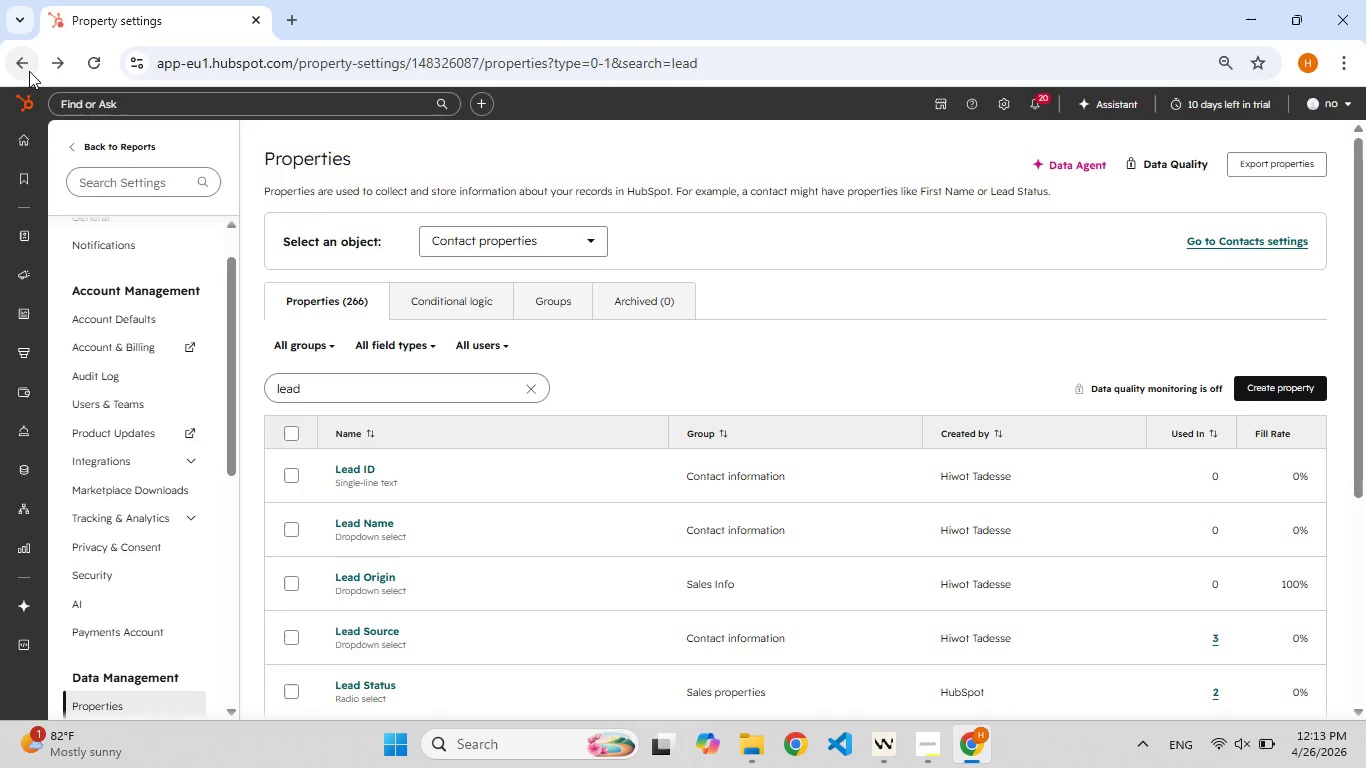 
left_click([544, 243])
 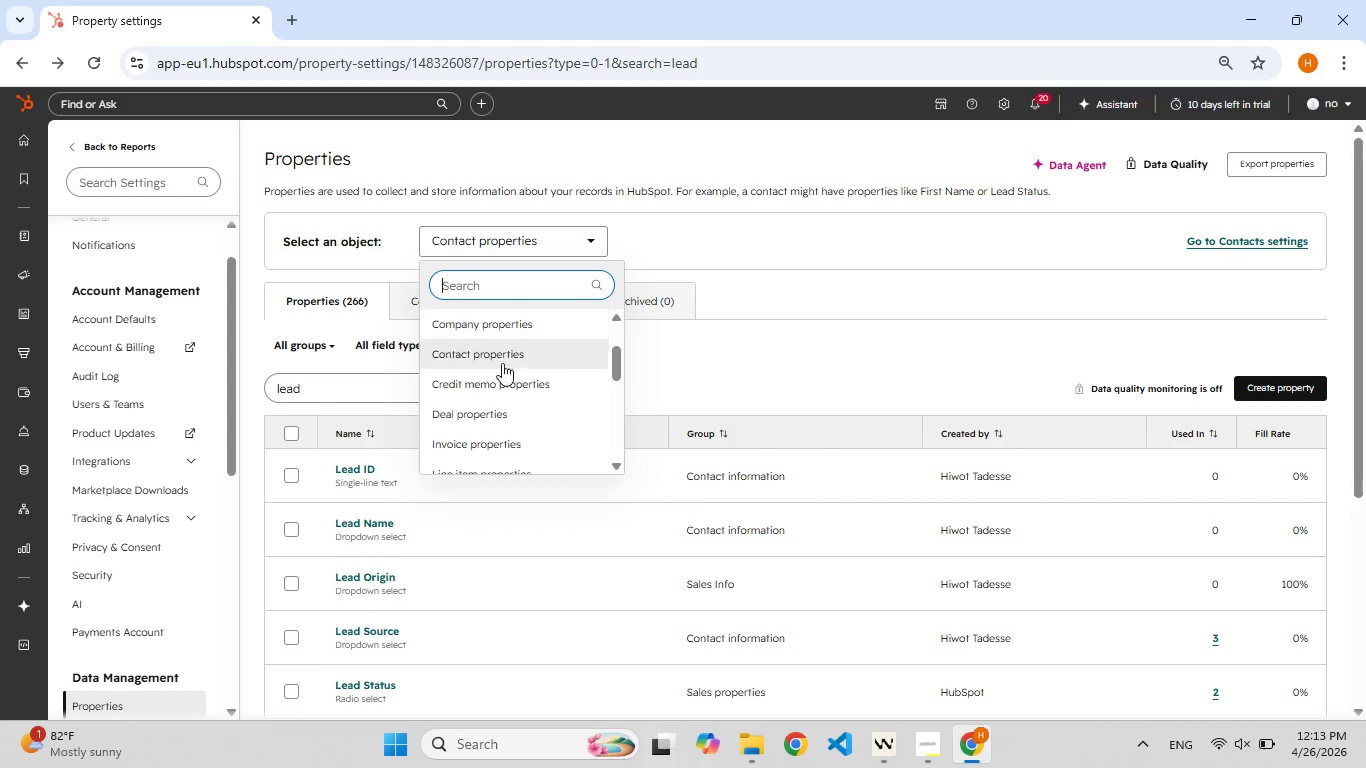 
left_click([483, 419])
 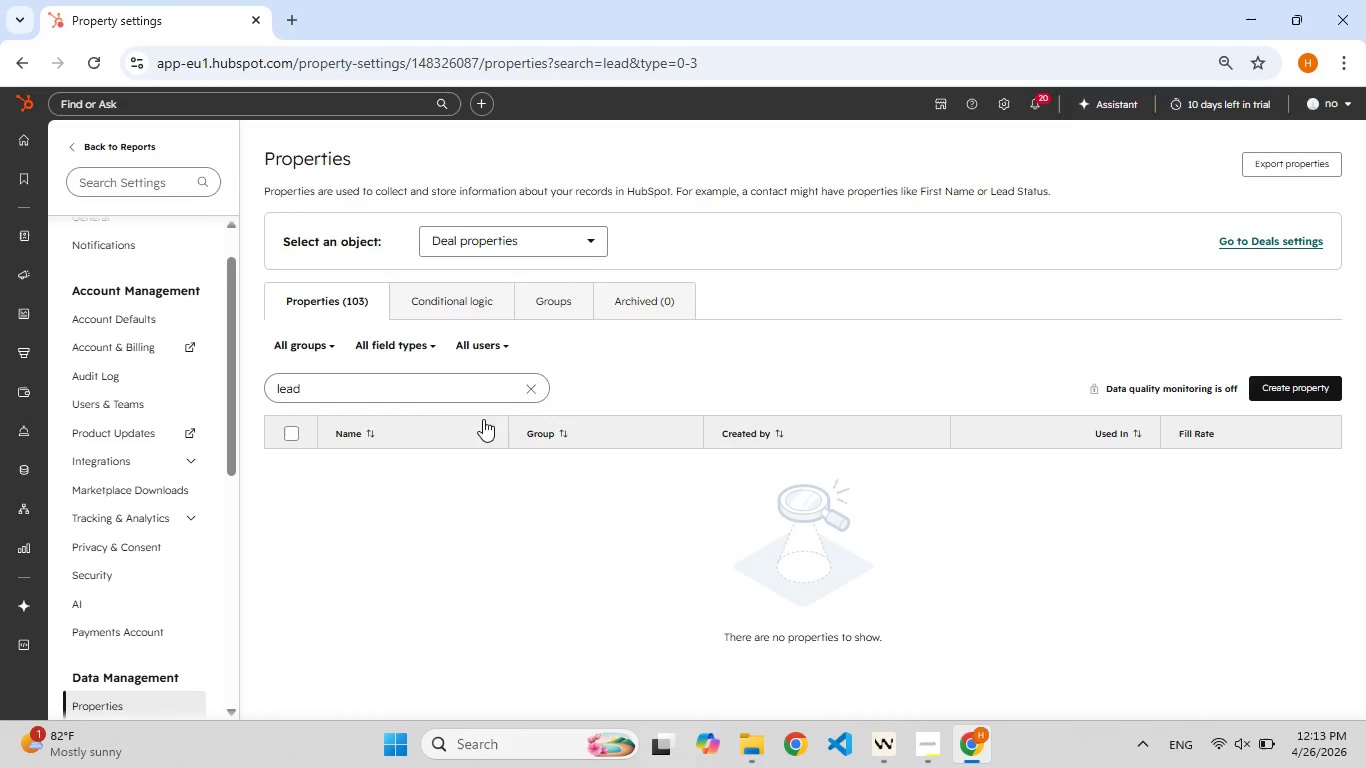 
left_click([525, 386])
 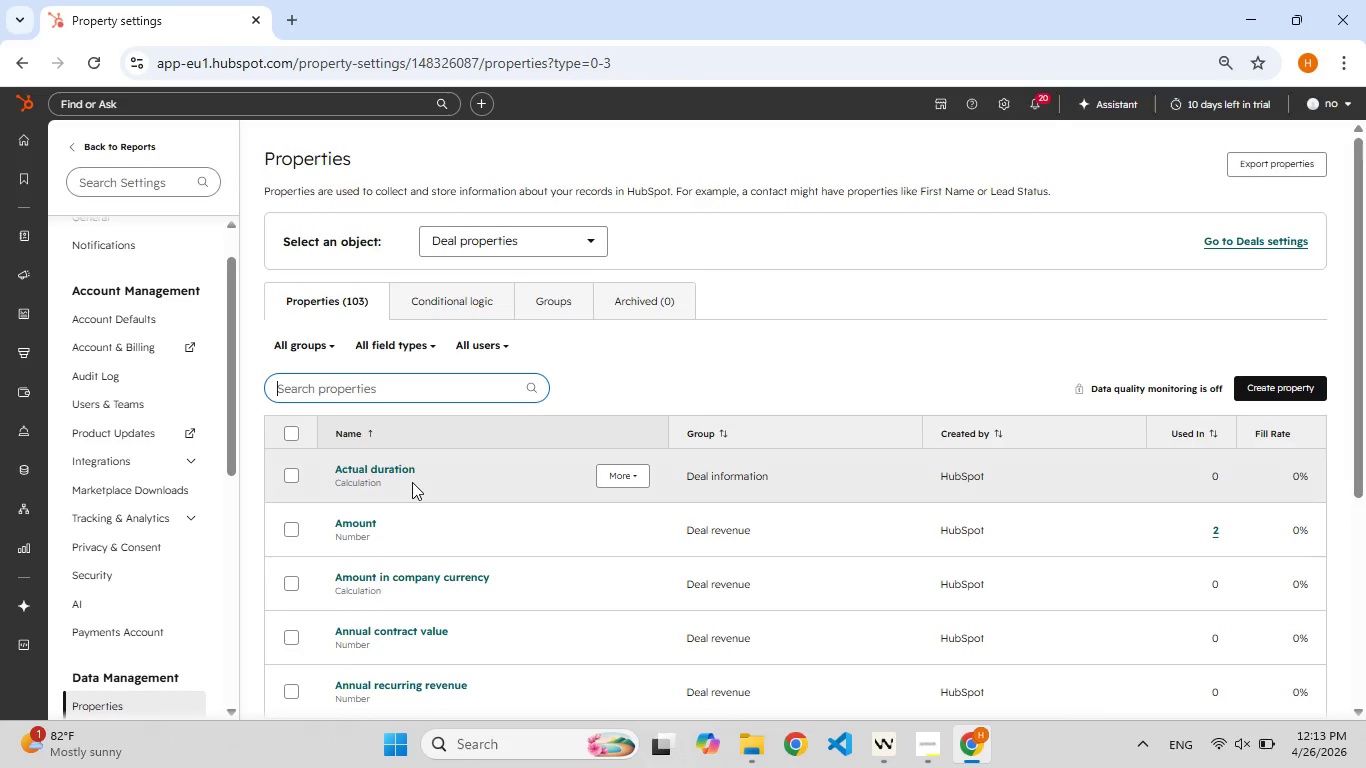 
left_click([405, 388])
 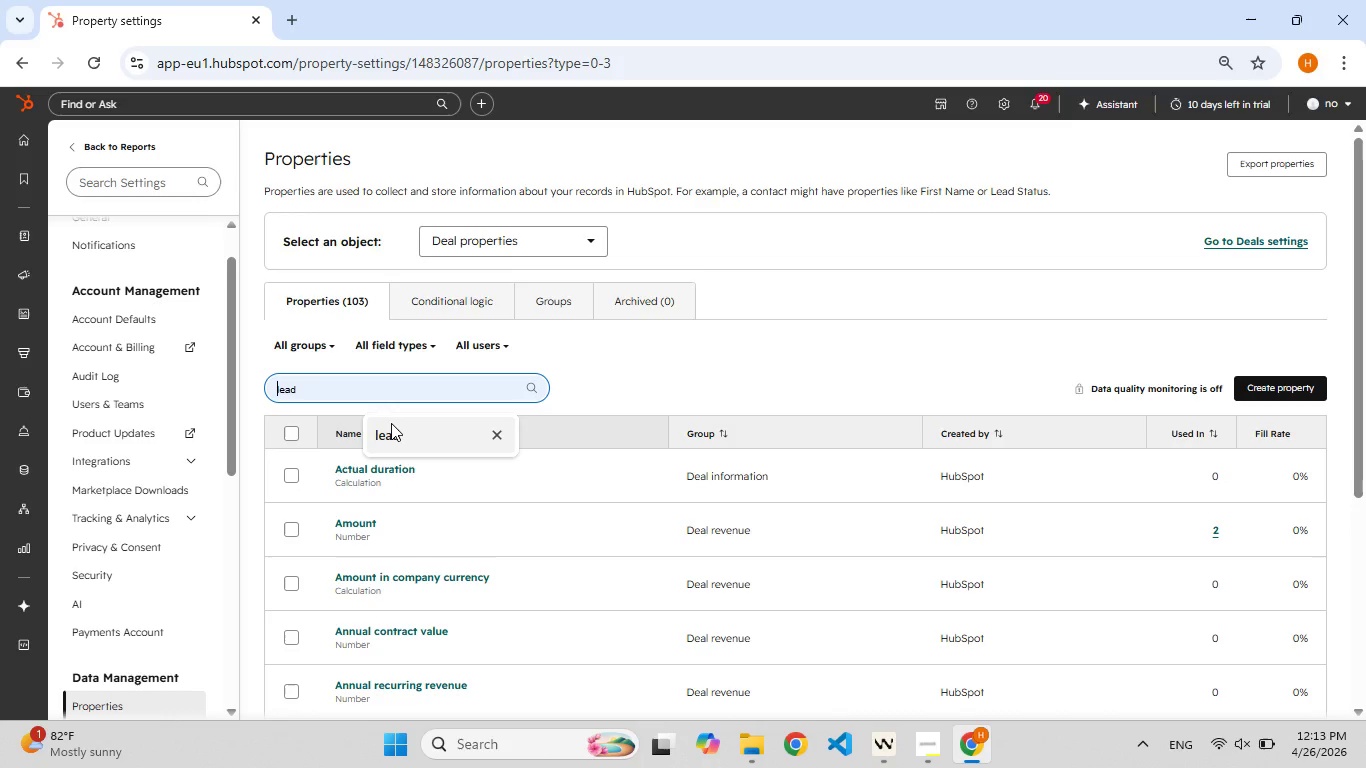 
left_click([391, 423])
 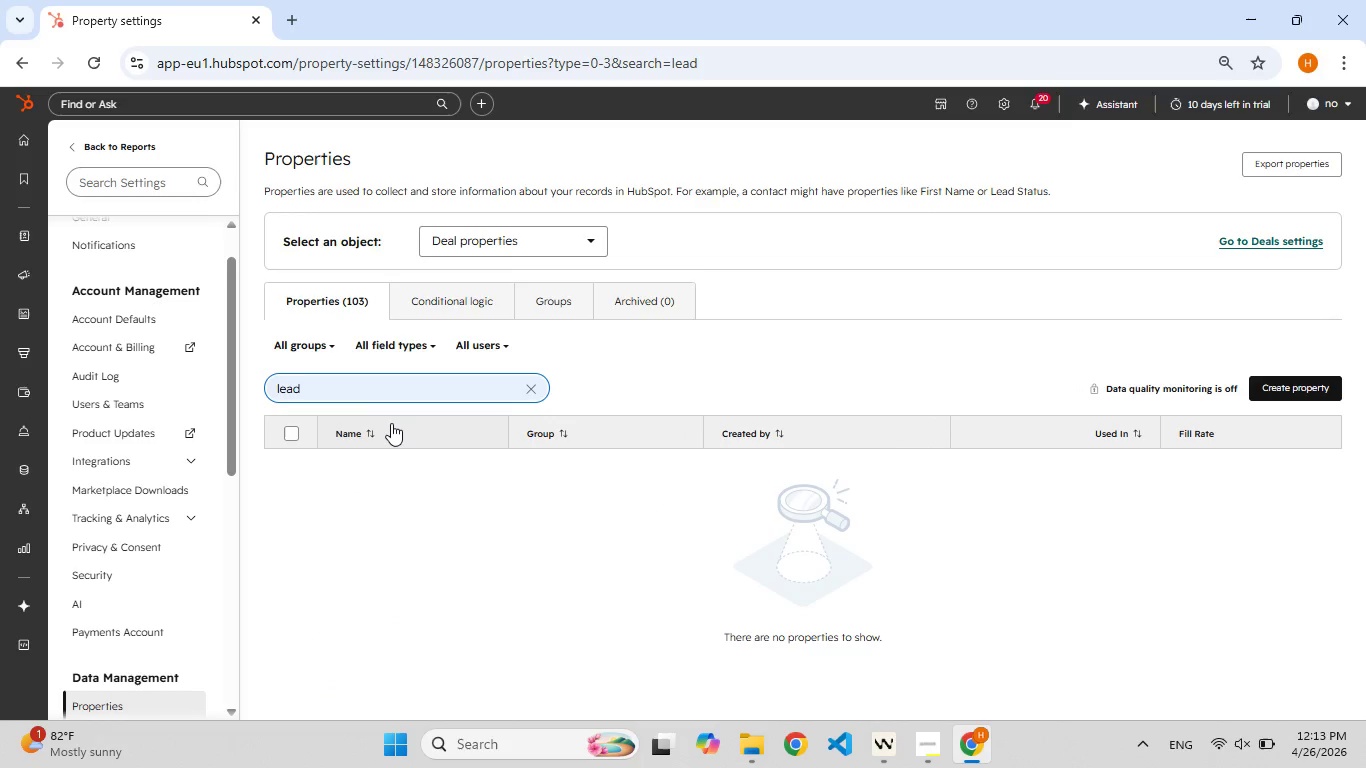 
type( or)
key(Backspace)
type([F9])
key(Backspace)
type([F9])
key(Backspace)
type([F9])
key(Backspace)
type([F9][F9])
key(Backspace)
type([F9])
key(Backspace)
 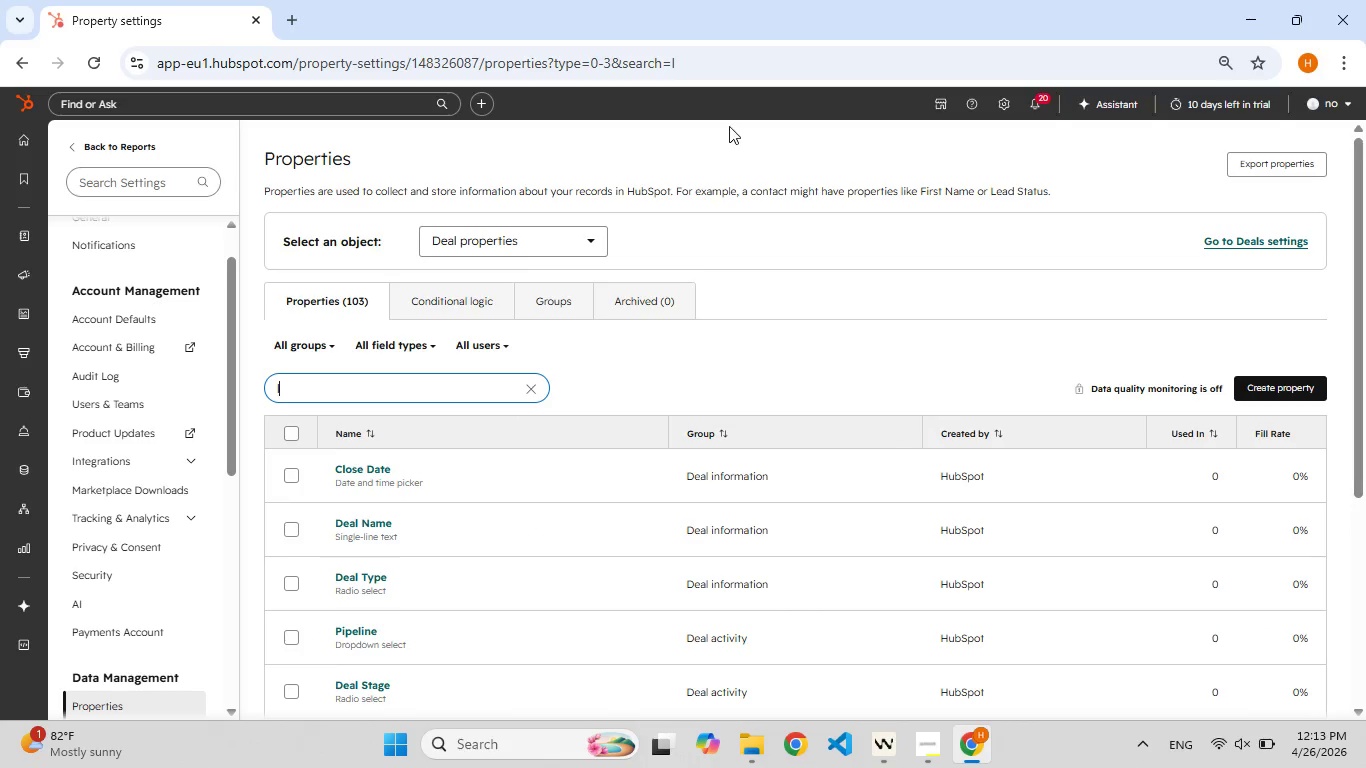 
key(Backspace)
type([F9]lead)
 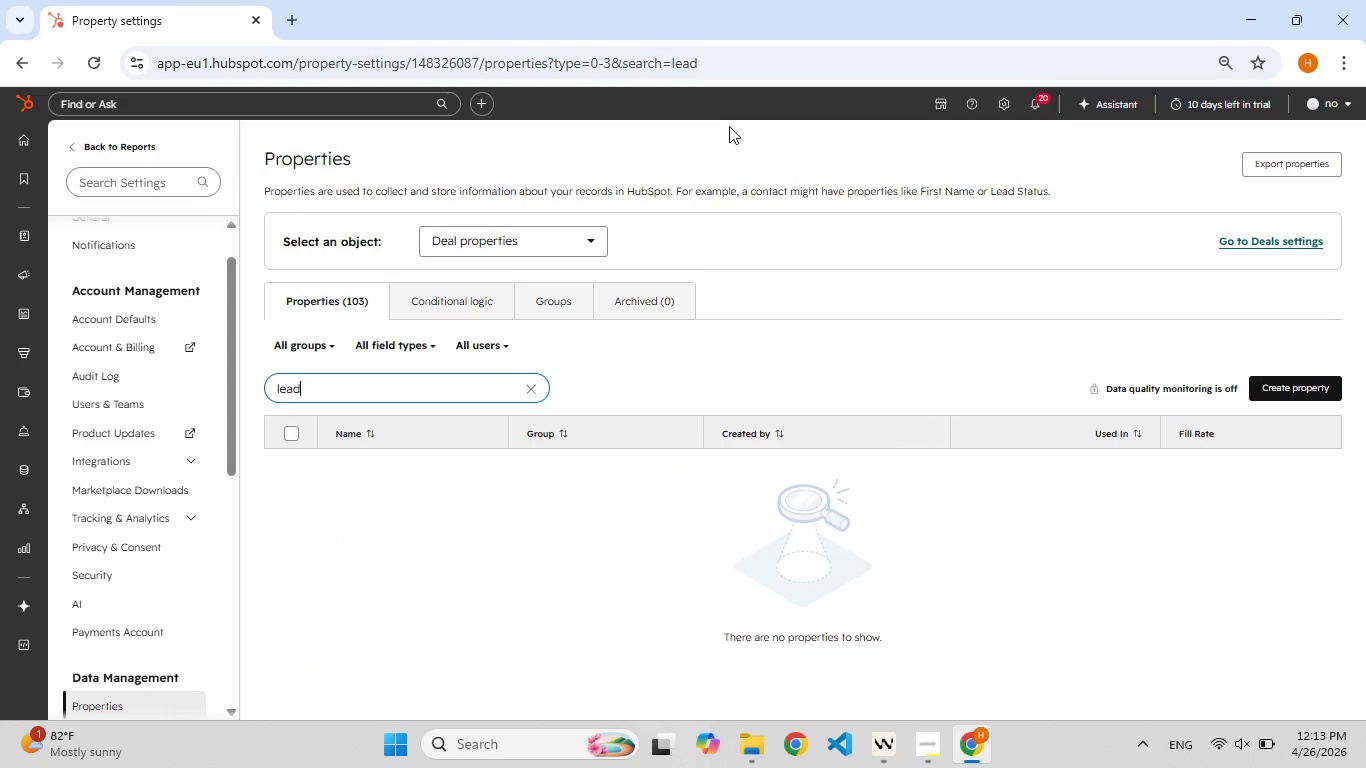 
hold_key(key=Backspace, duration=0.83)
 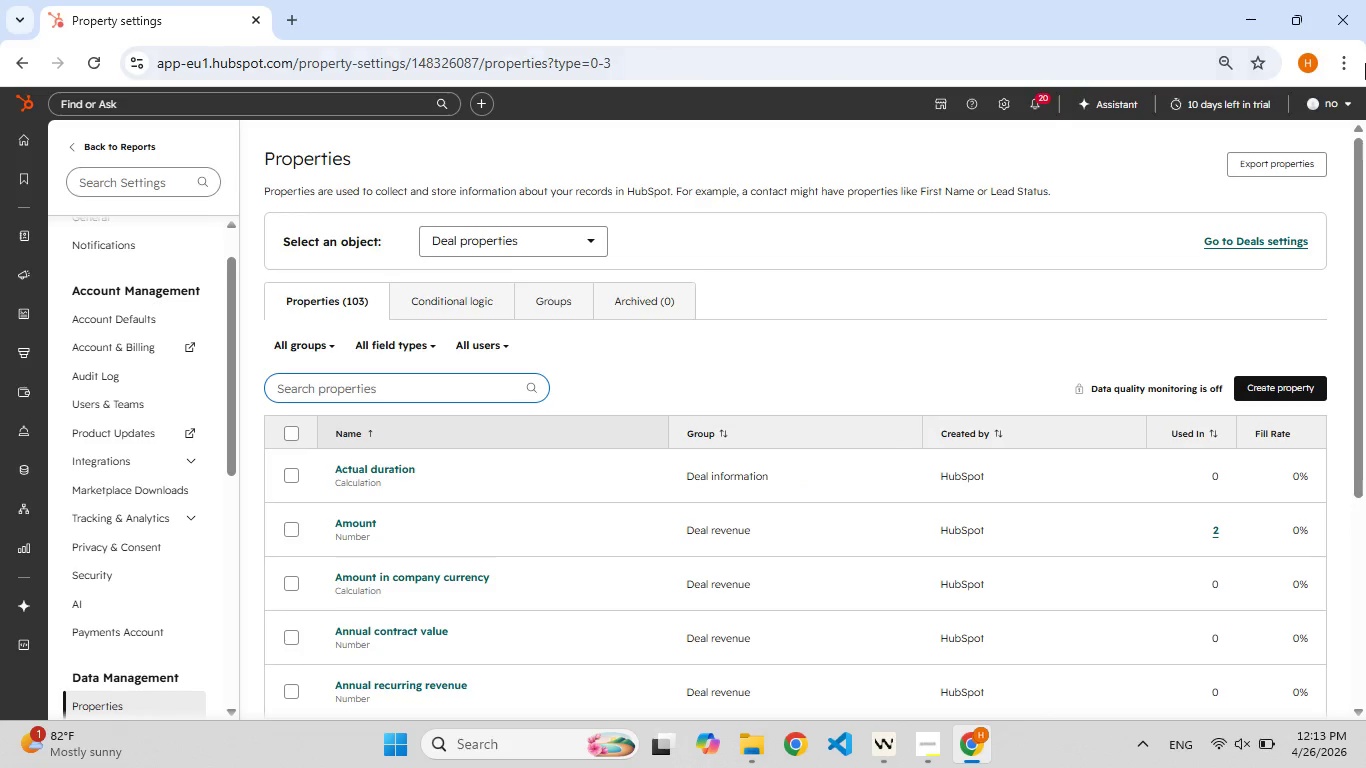 
hold_key(key=F9, duration=0.83)
 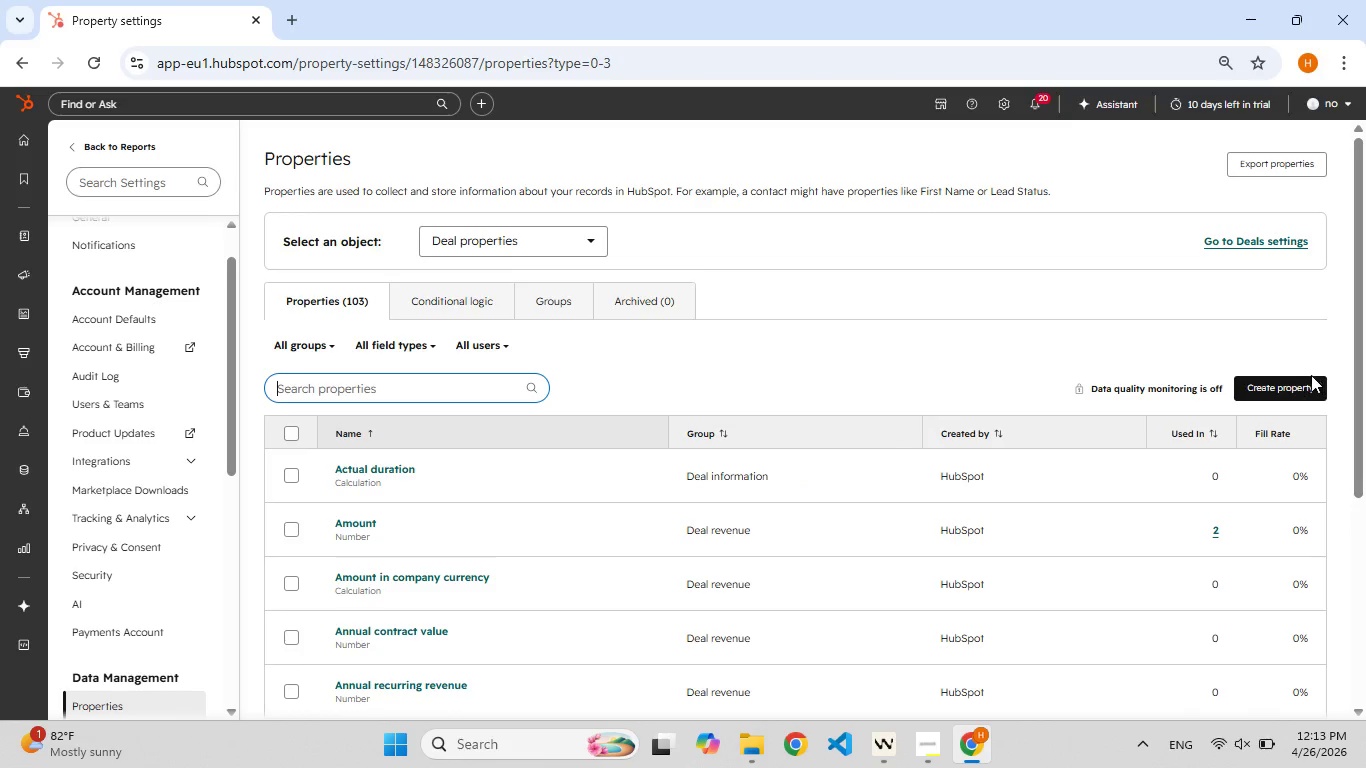 
left_click([1284, 388])
 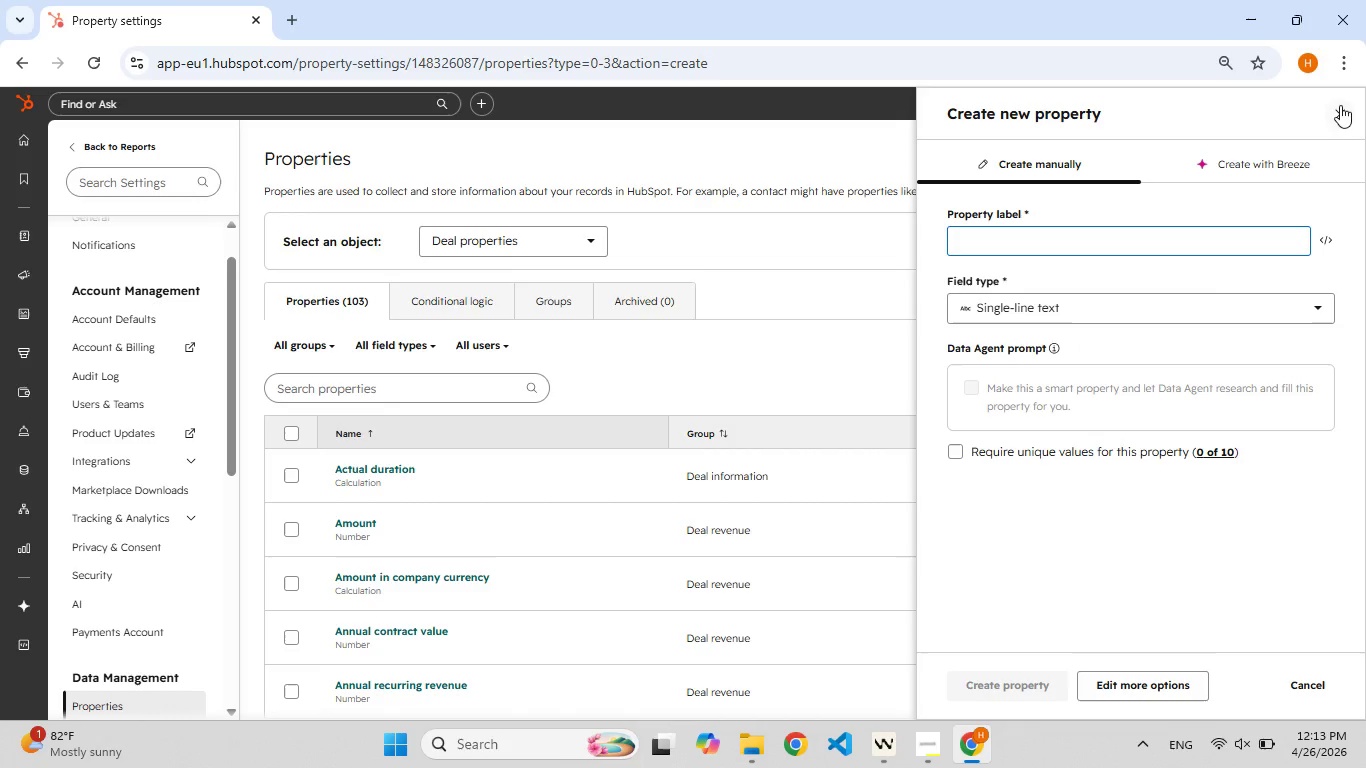 
left_click([1336, 113])
 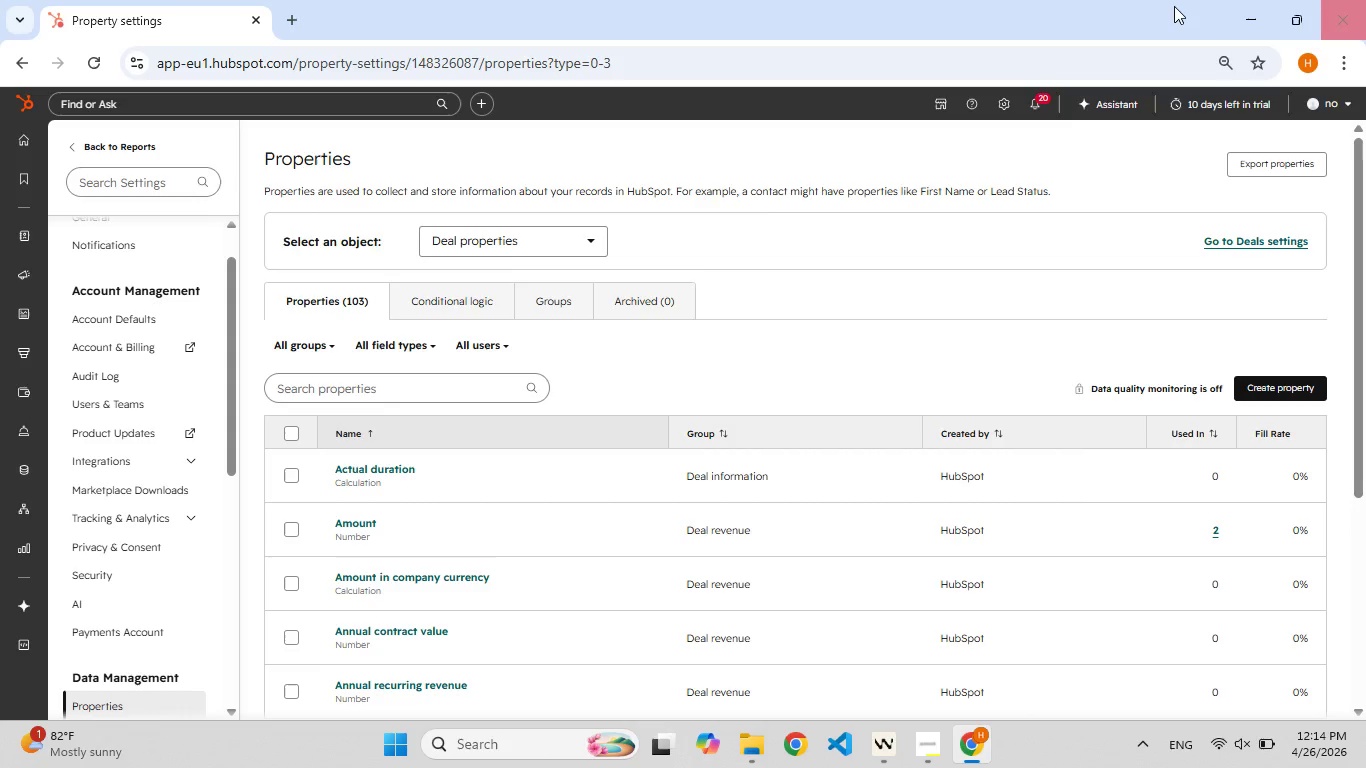 
wait(55.11)
 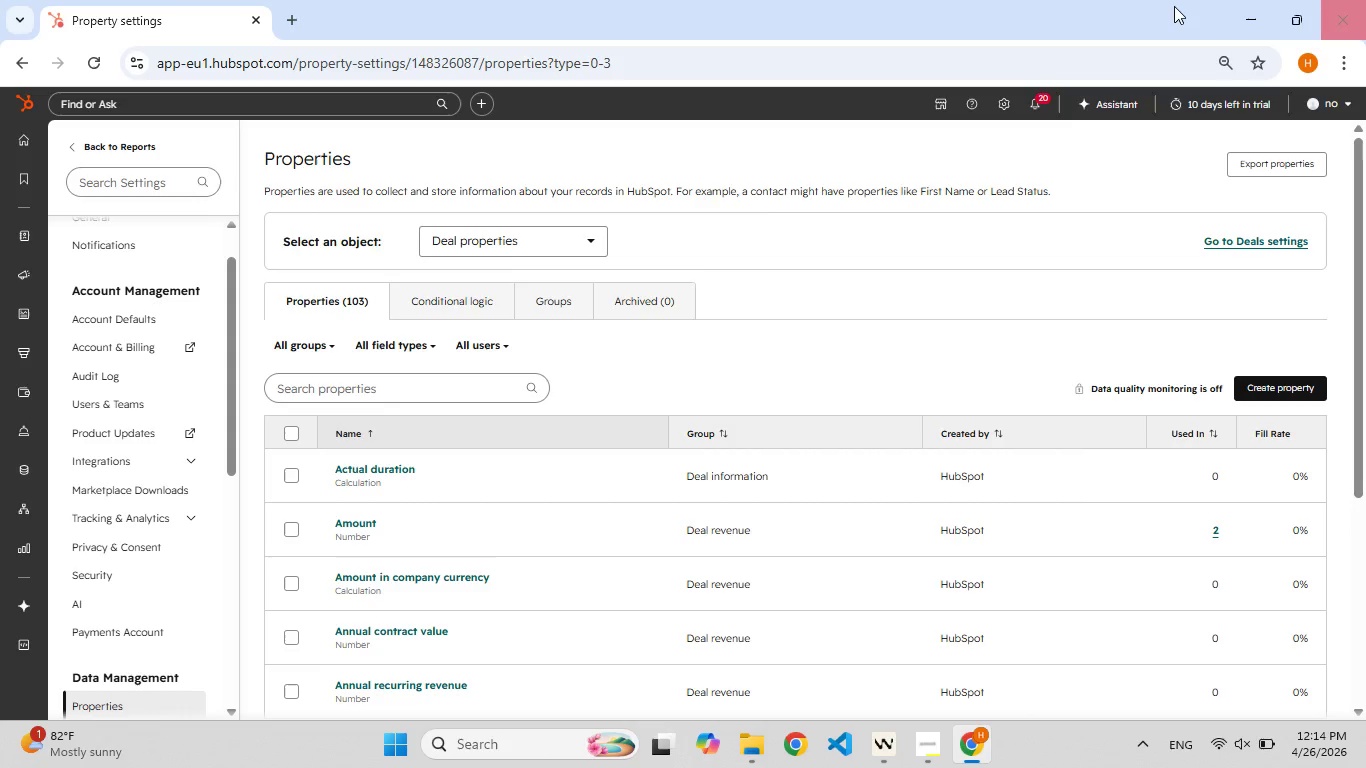 
left_click([97, 557])
 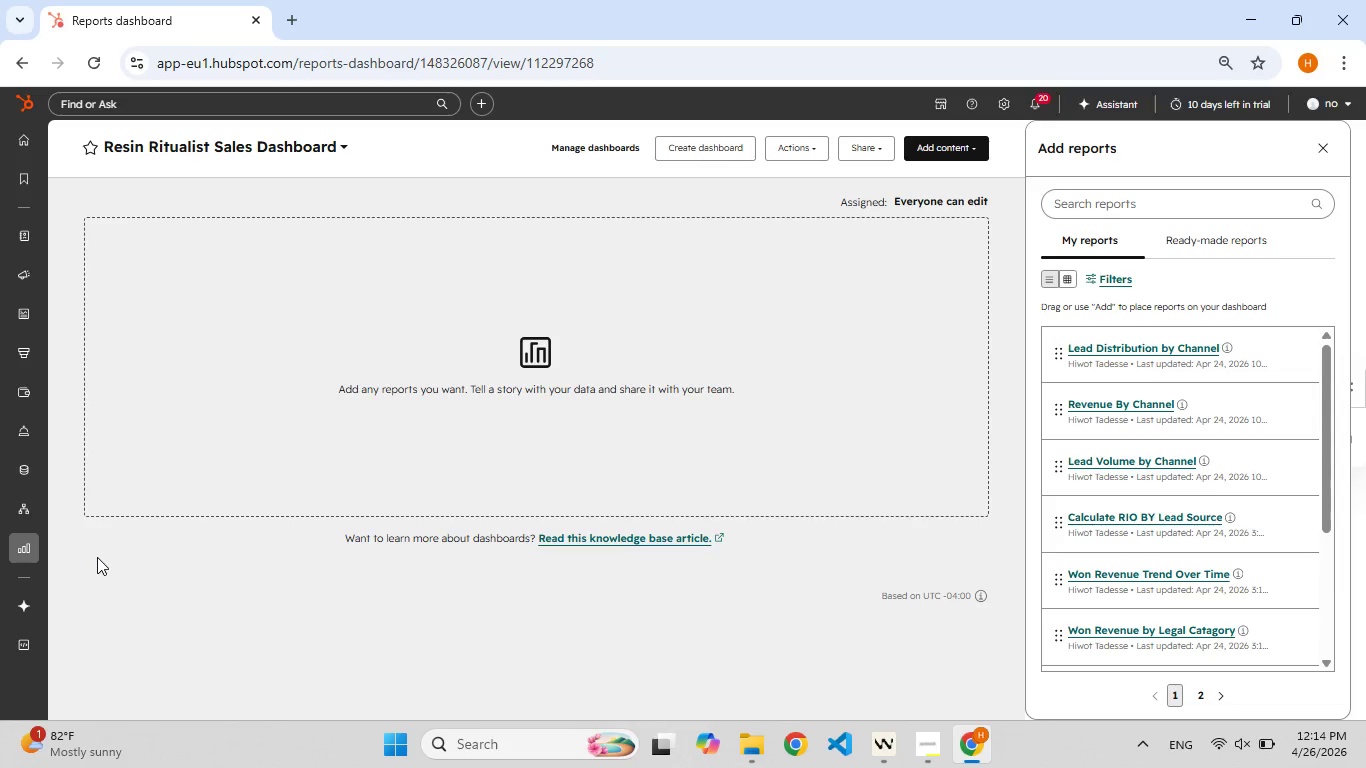 
wait(15.91)
 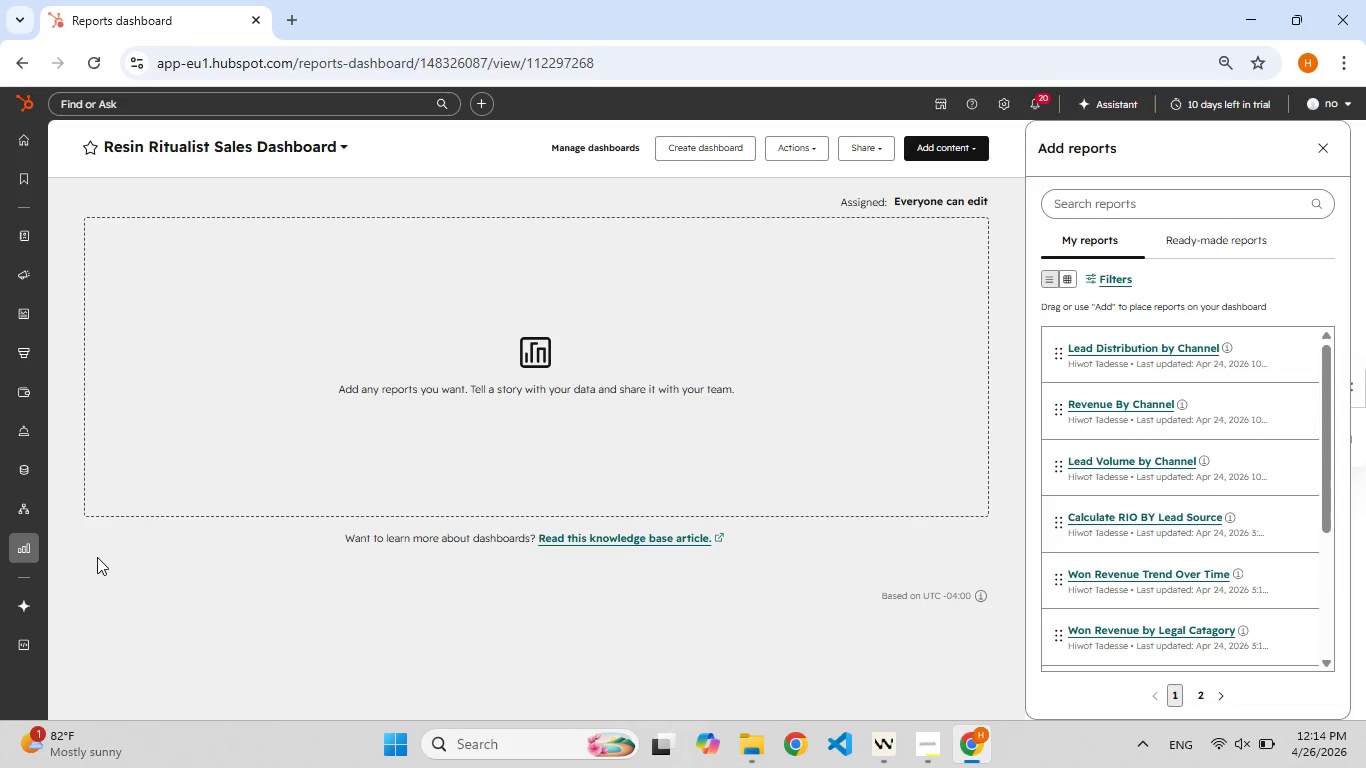 
left_click([923, 143])
 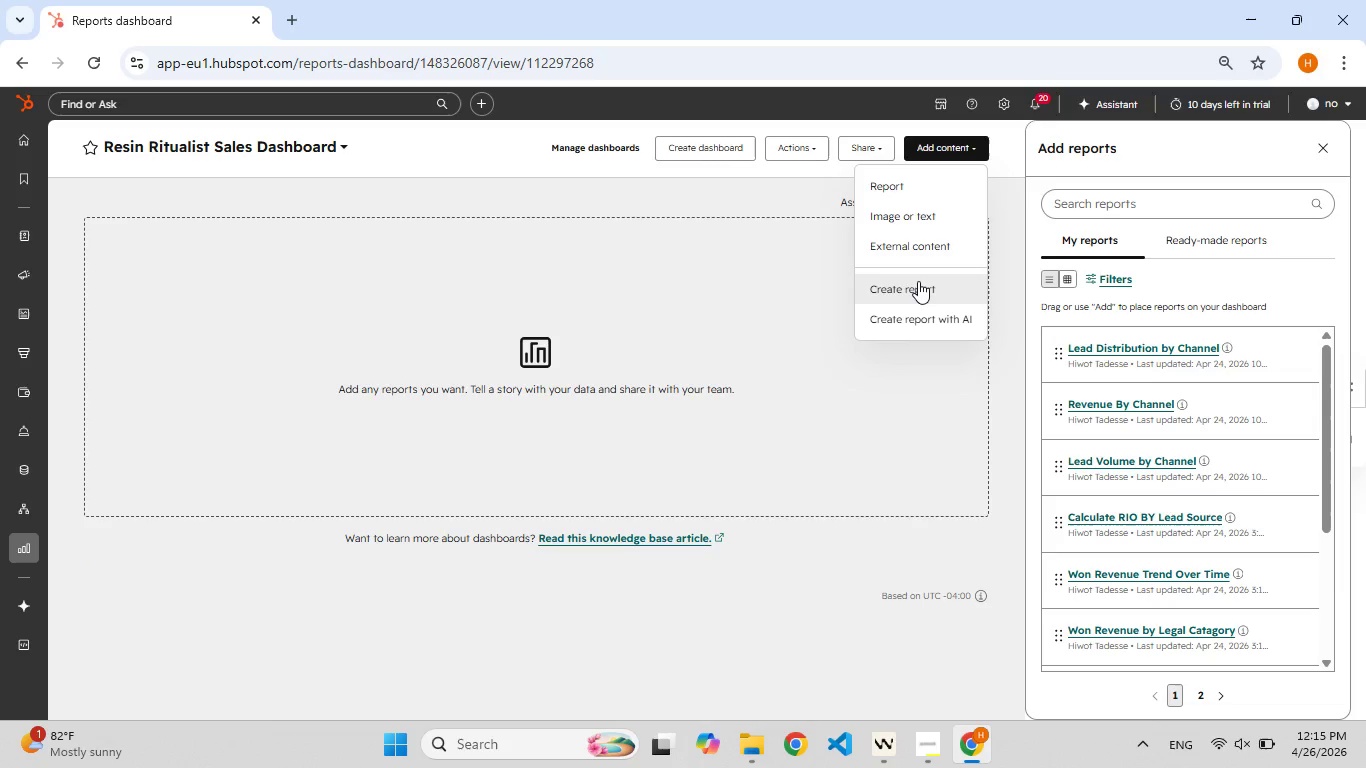 
left_click([918, 281])
 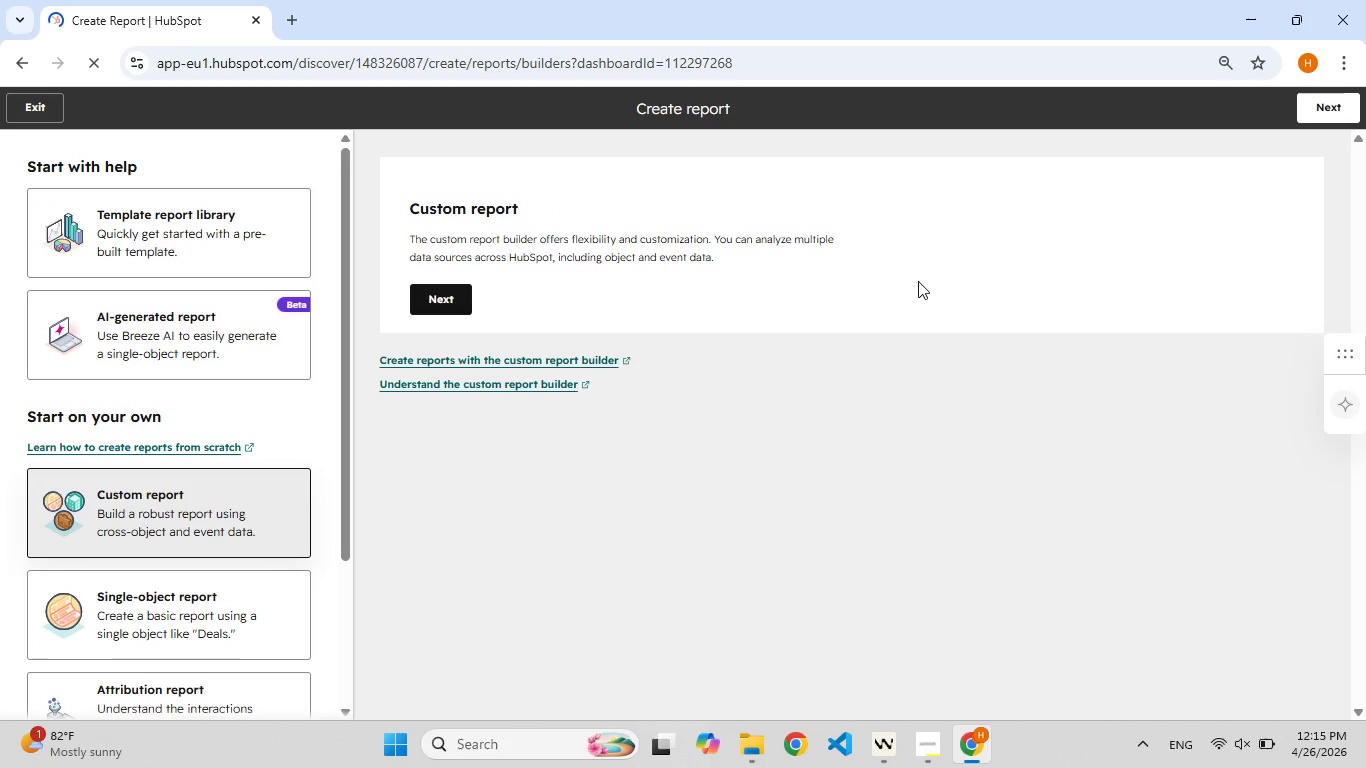 
wait(7.81)
 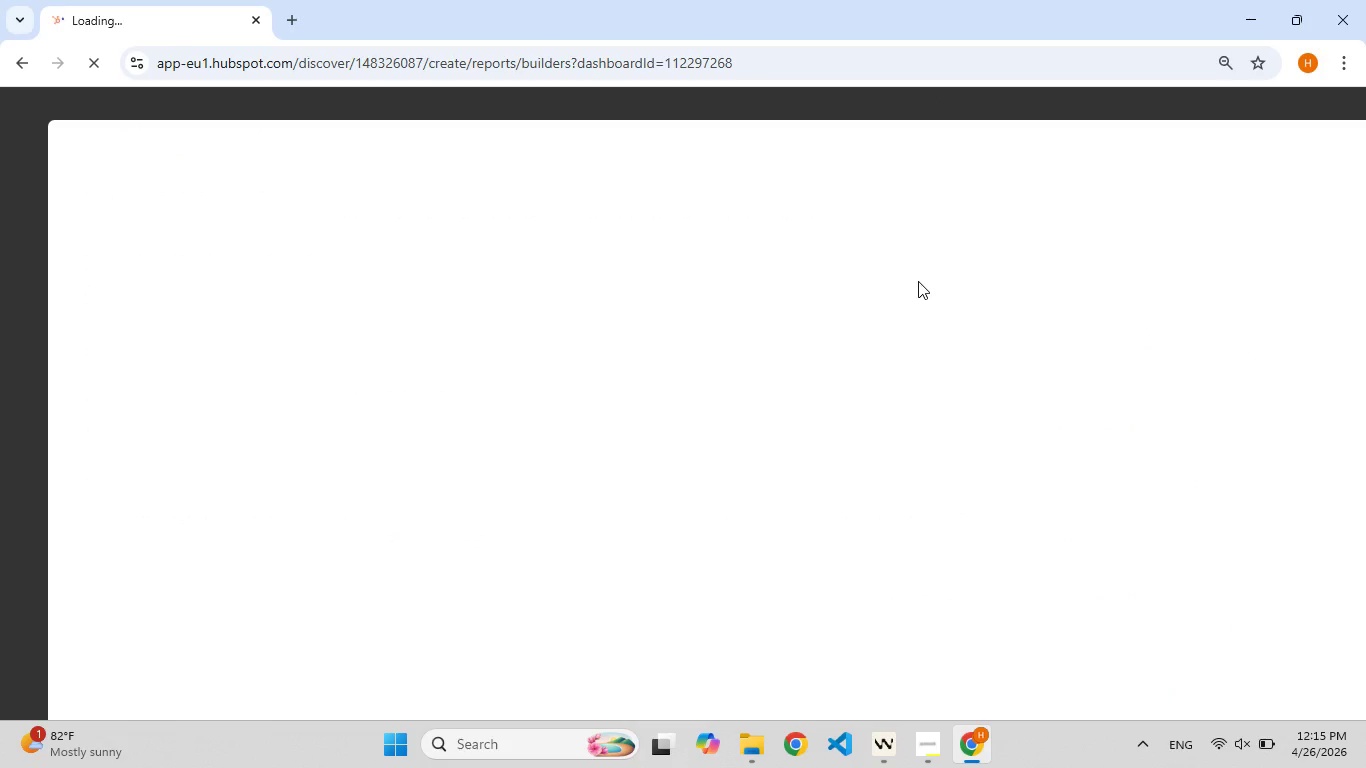 
left_click([438, 309])
 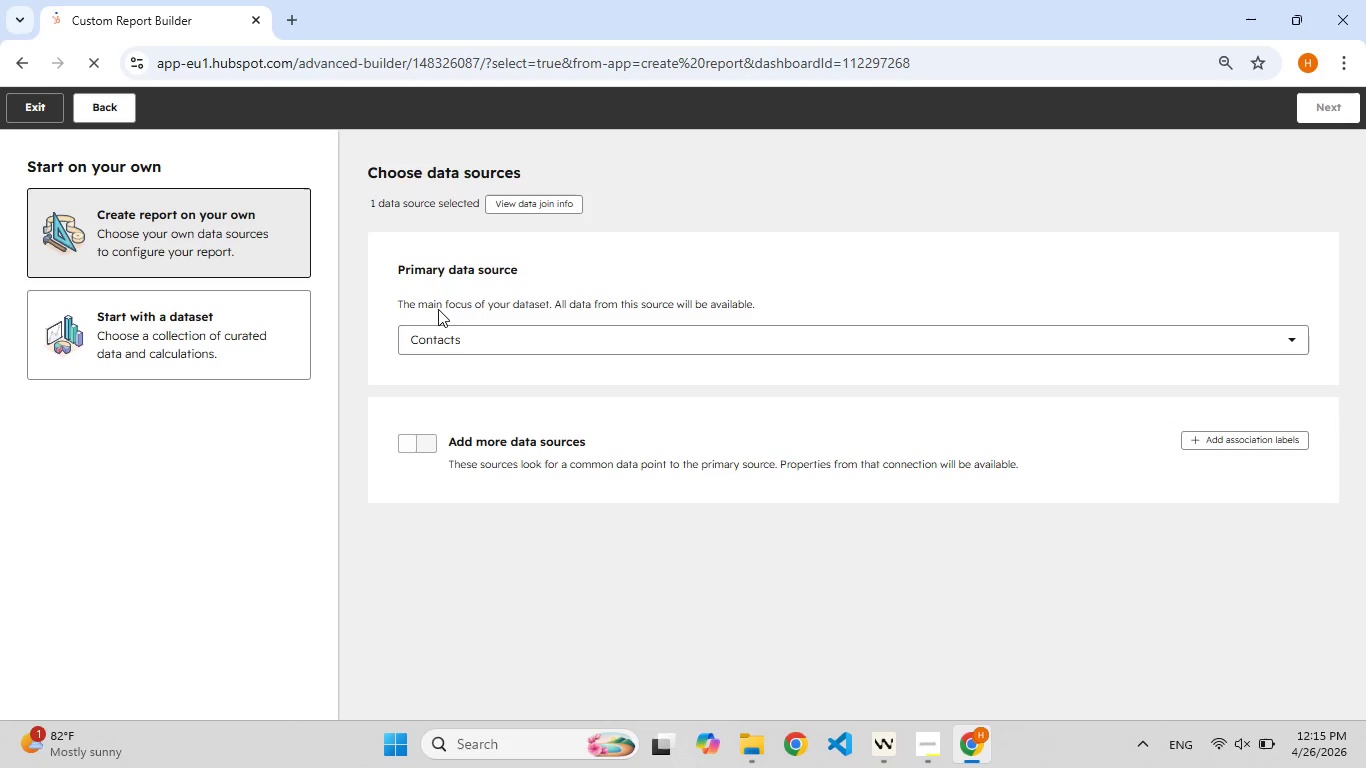 
wait(7.59)
 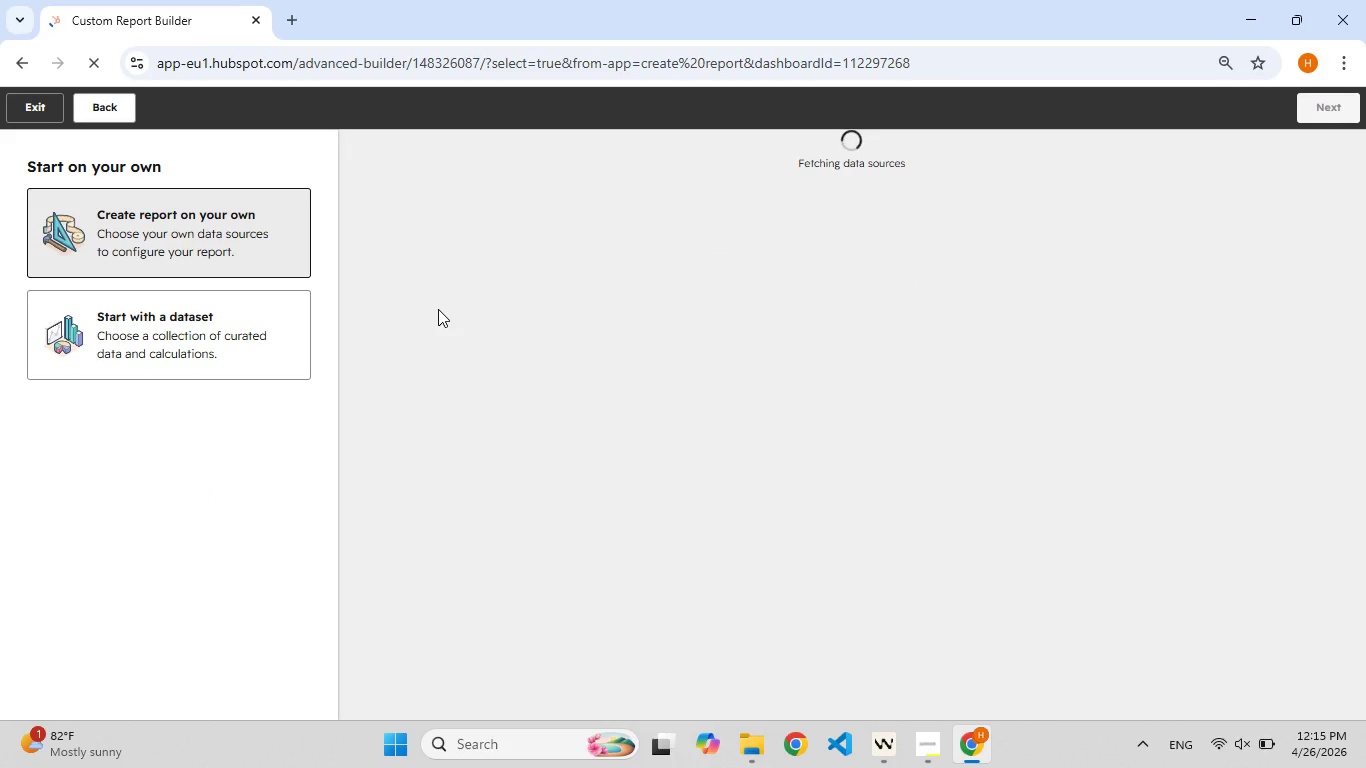 
left_click([588, 342])
 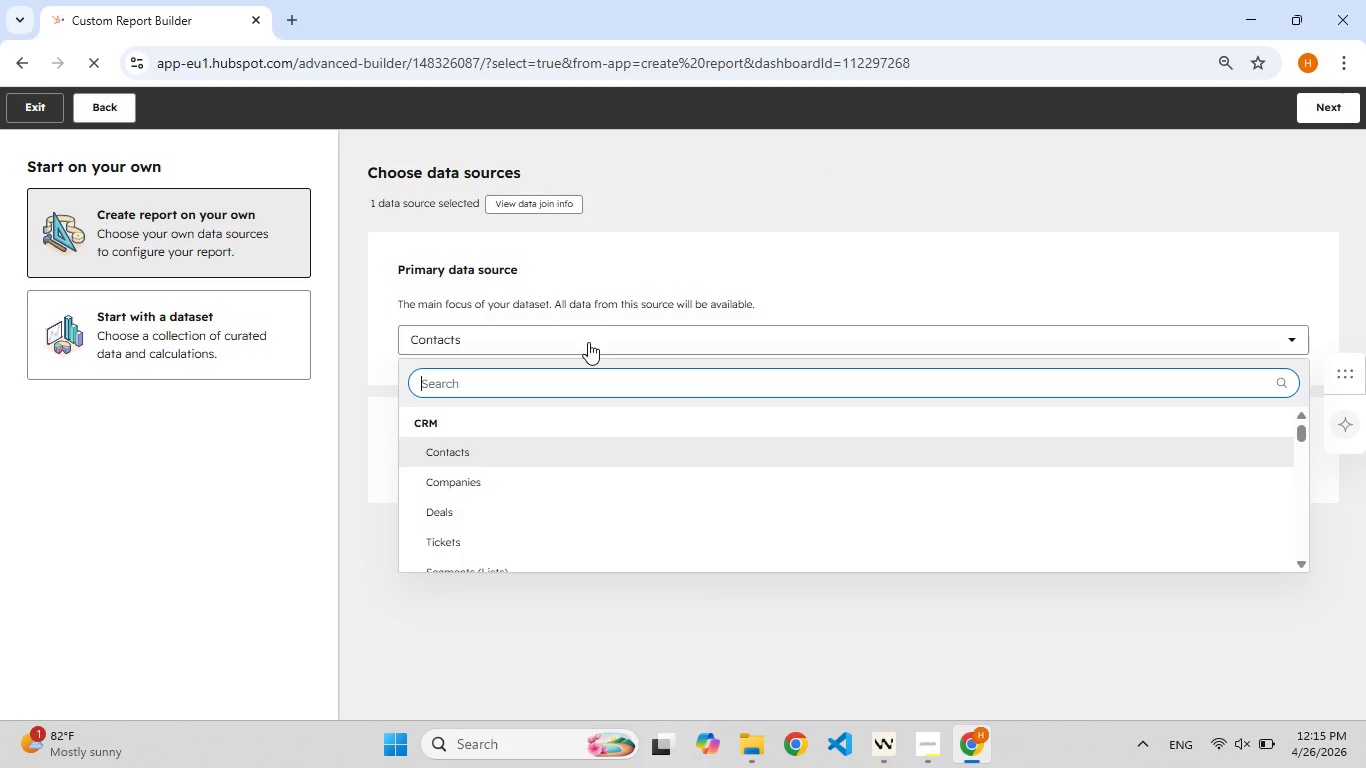 
type(deal)
 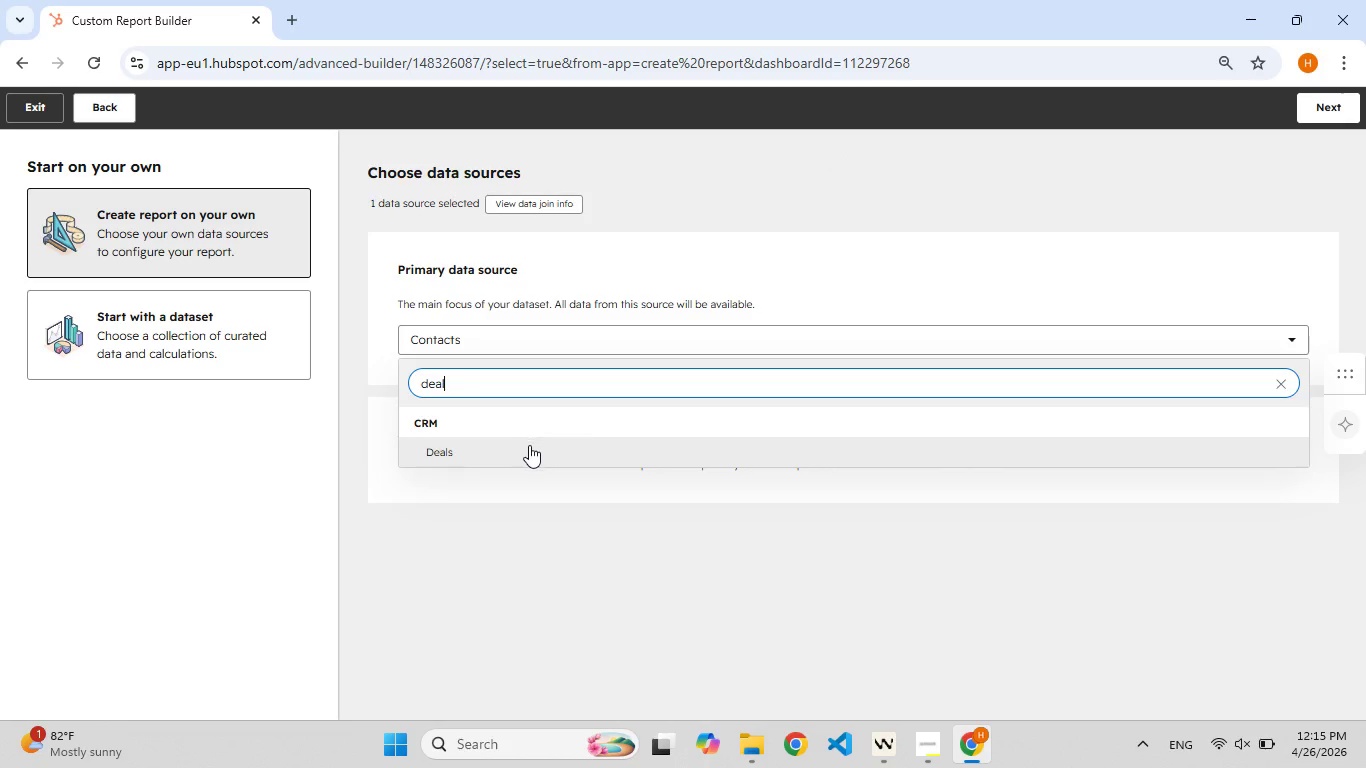 
left_click([529, 445])
 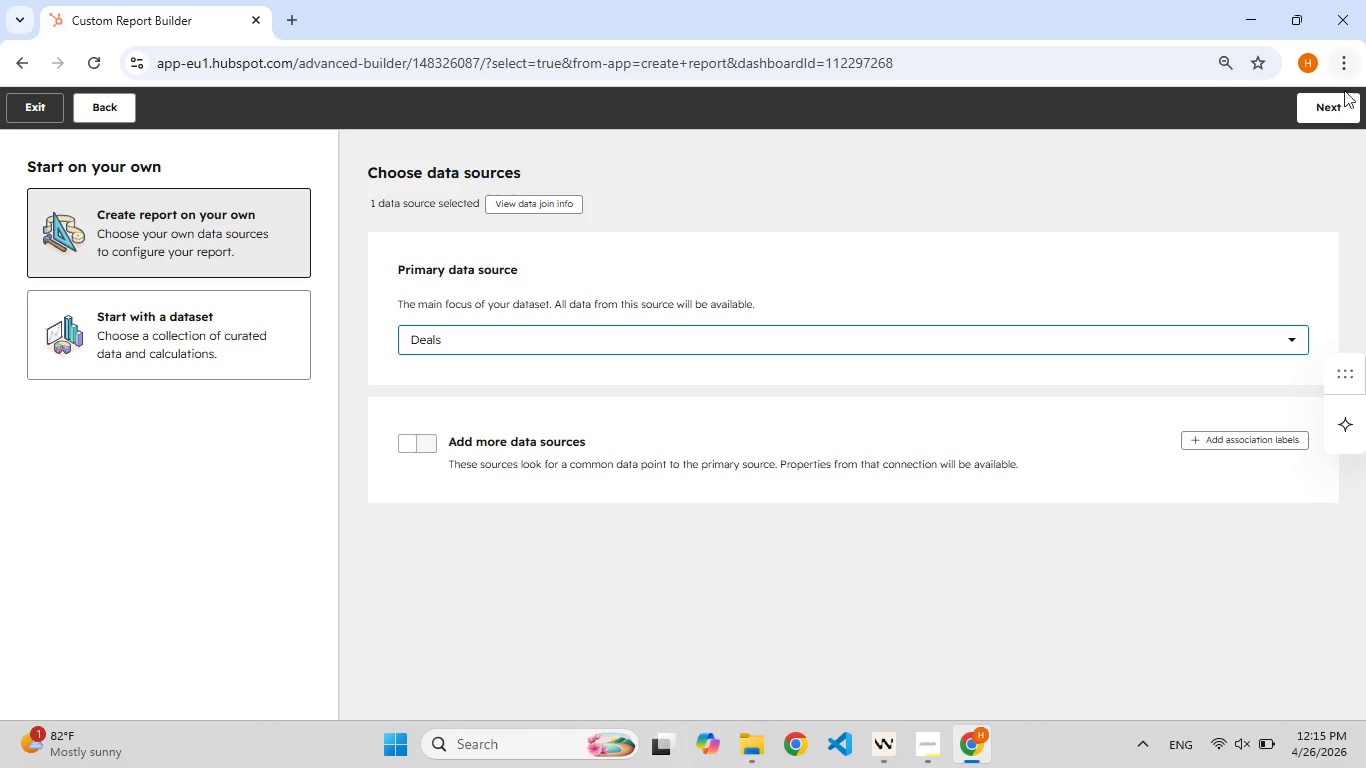 
left_click([1333, 108])
 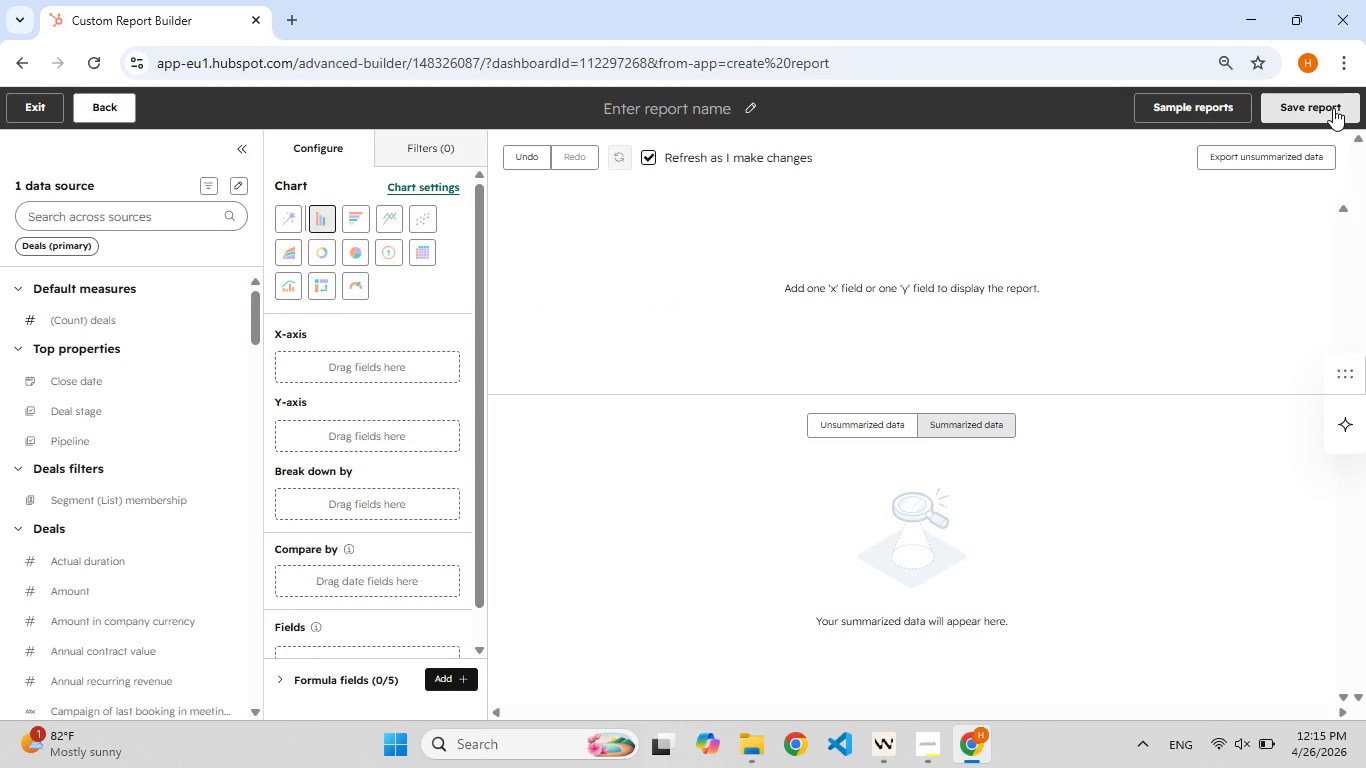 
wait(8.94)
 